 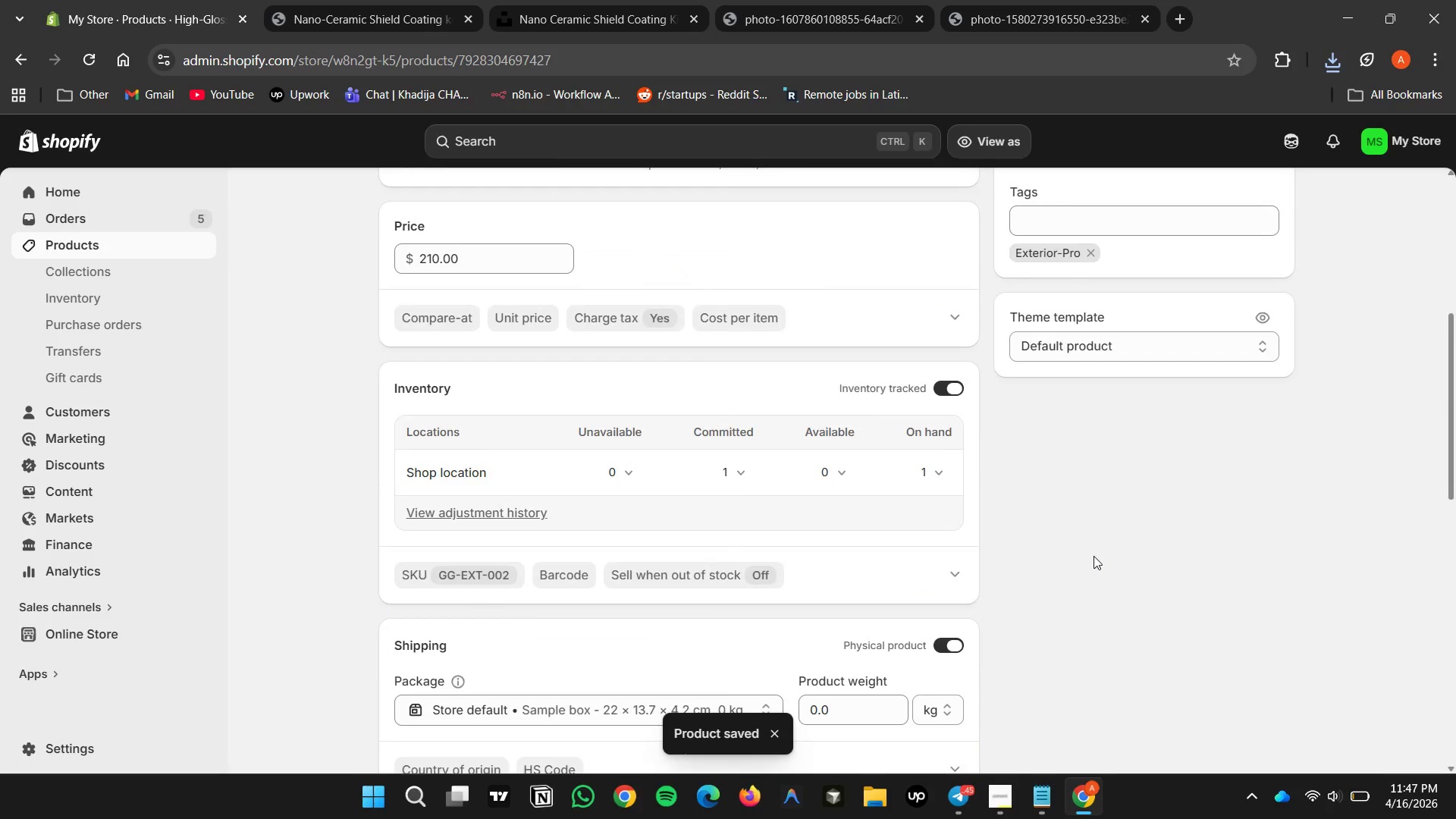 
double_click([394, 202])
 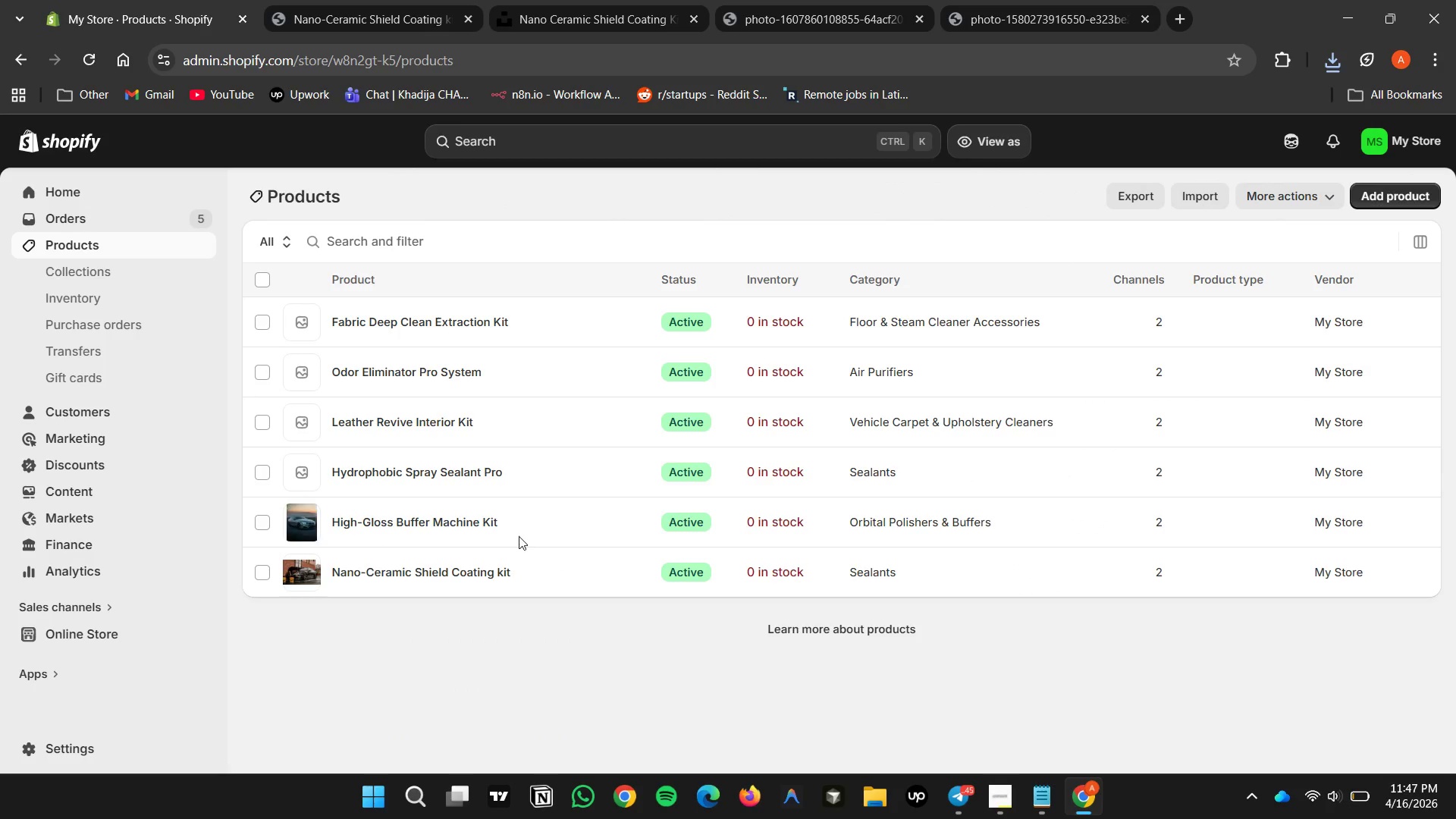 
double_click([402, 468])
 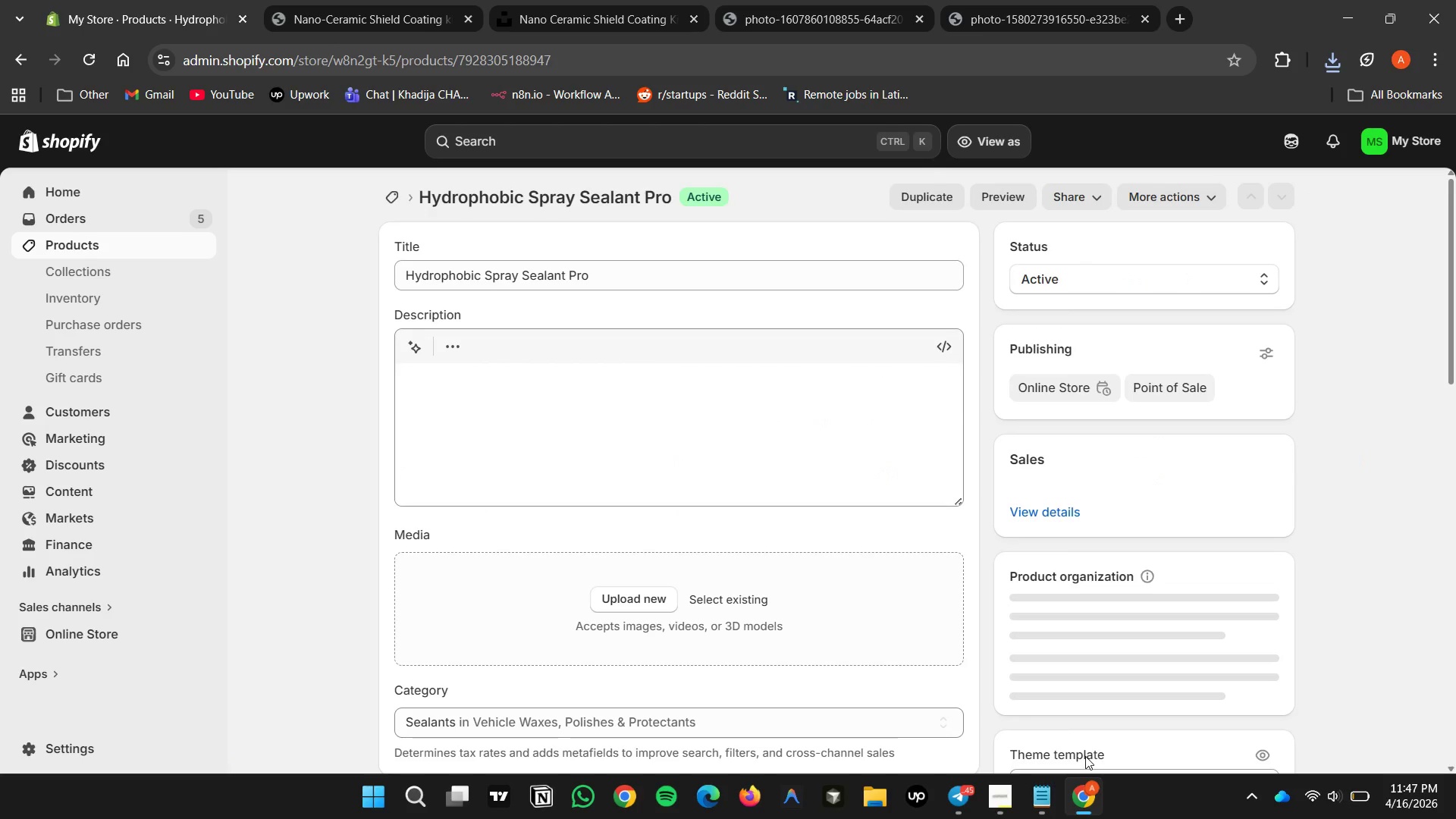 
left_click([964, 790])
 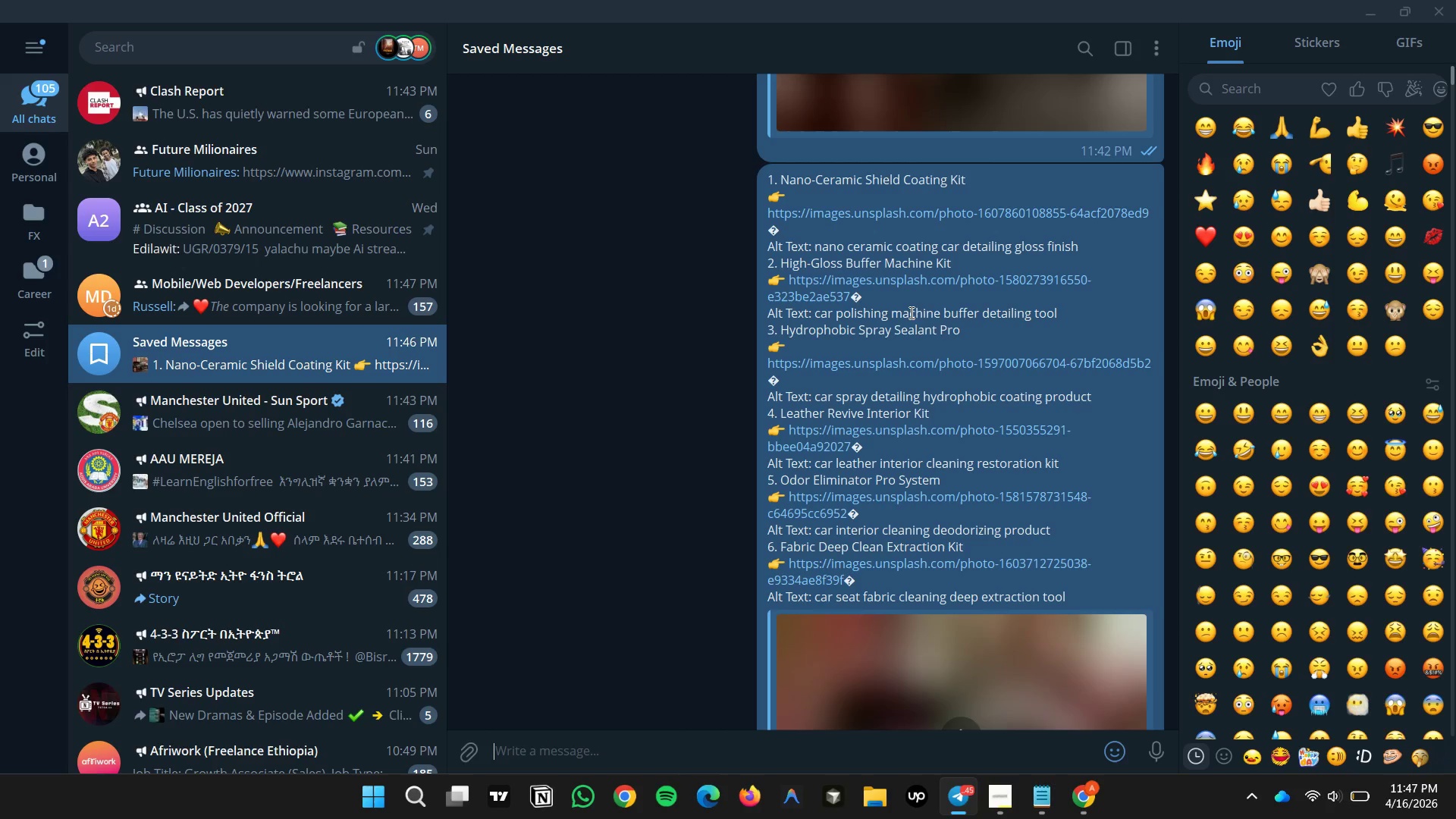 
wait(7.7)
 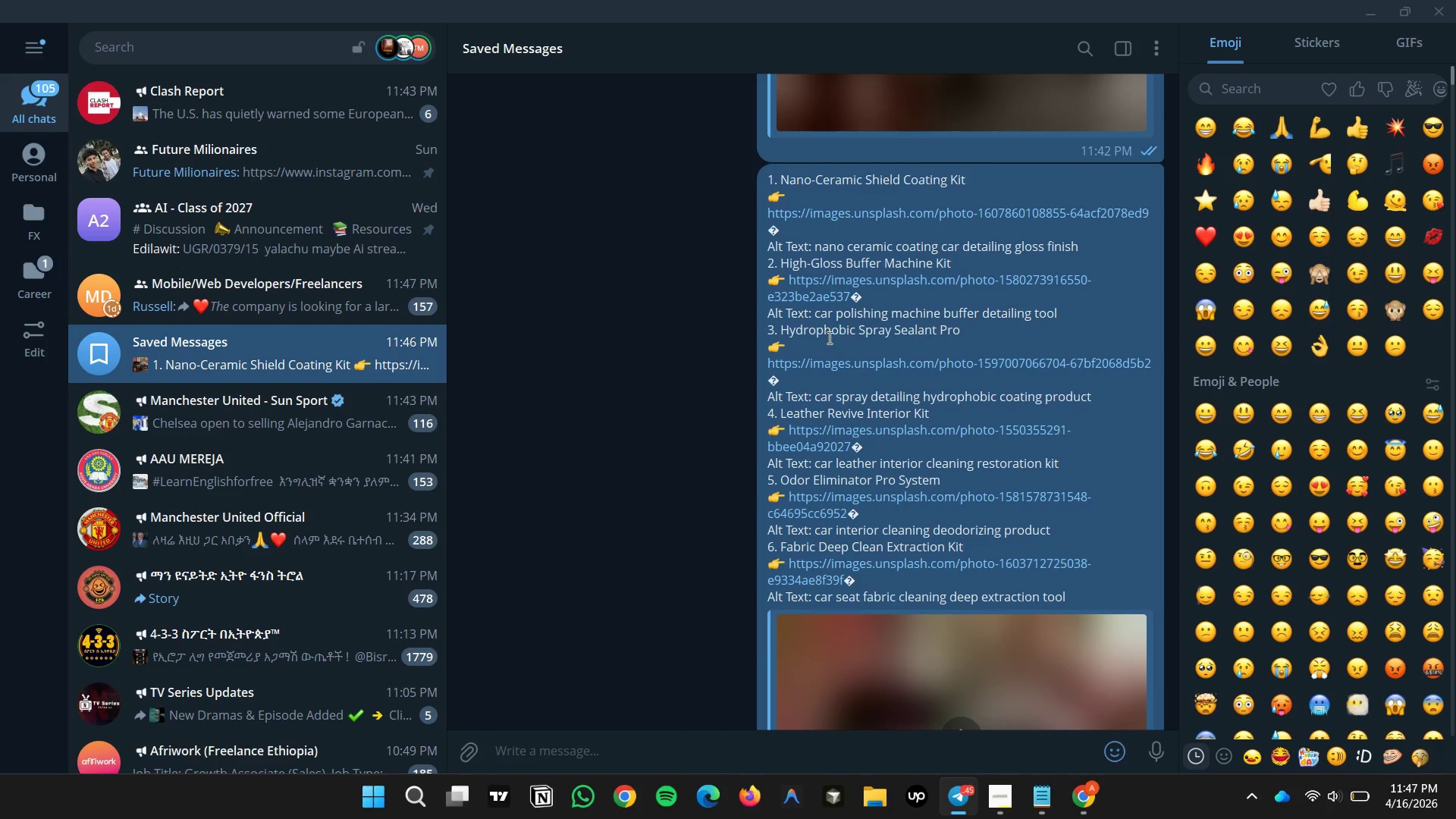 
double_click([894, 359])
 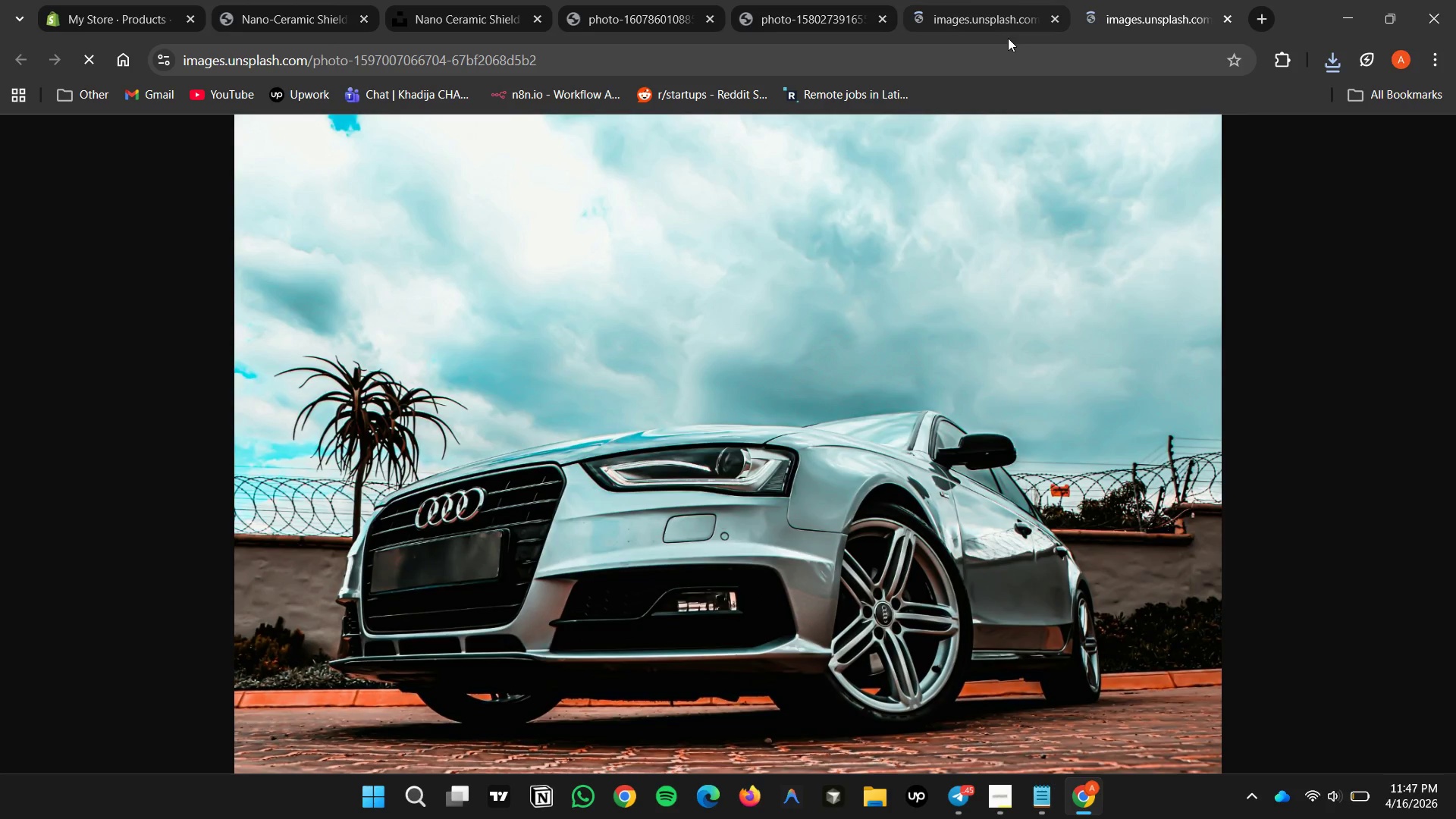 
wait(6.05)
 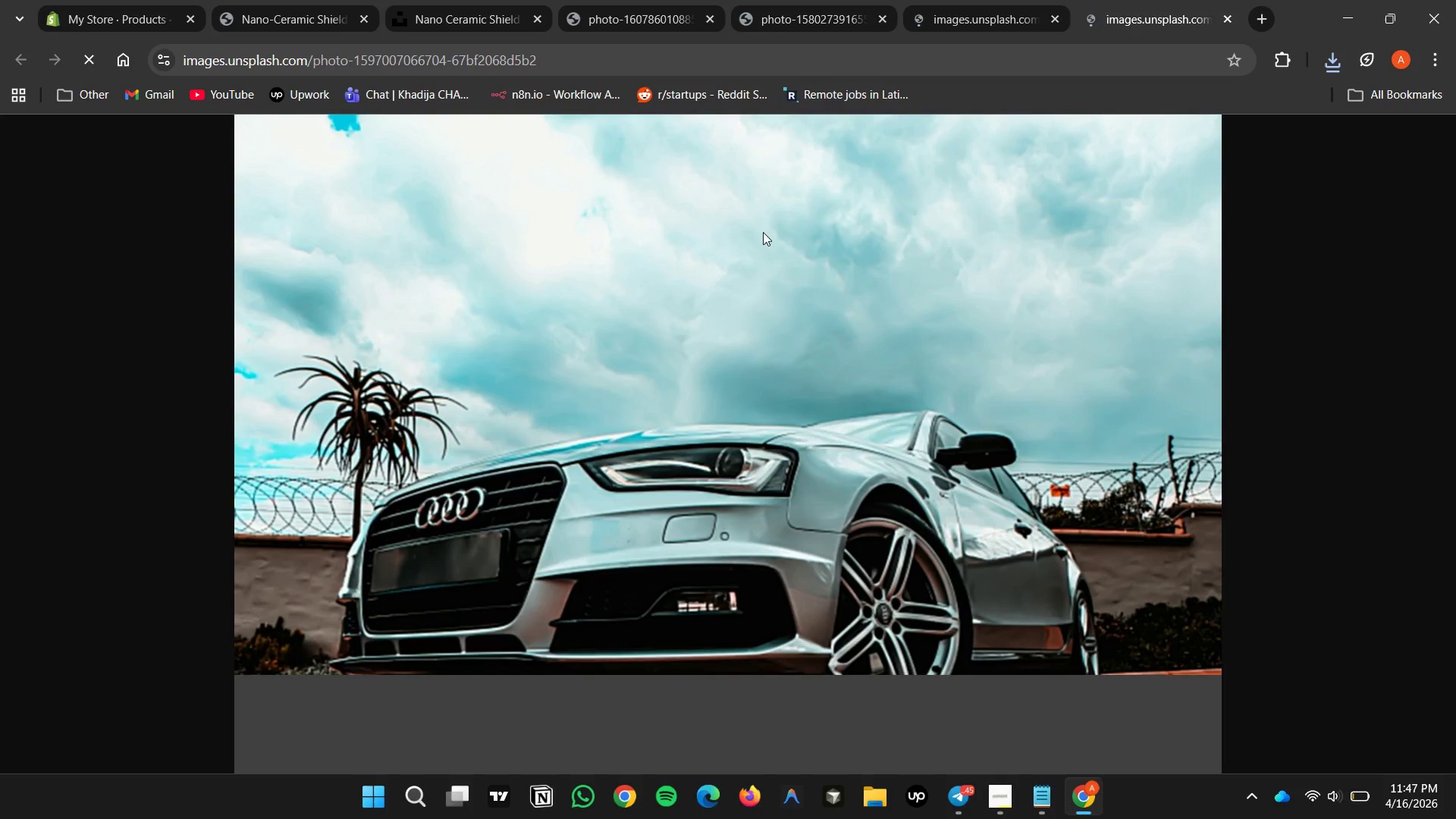 
right_click([619, 288])
 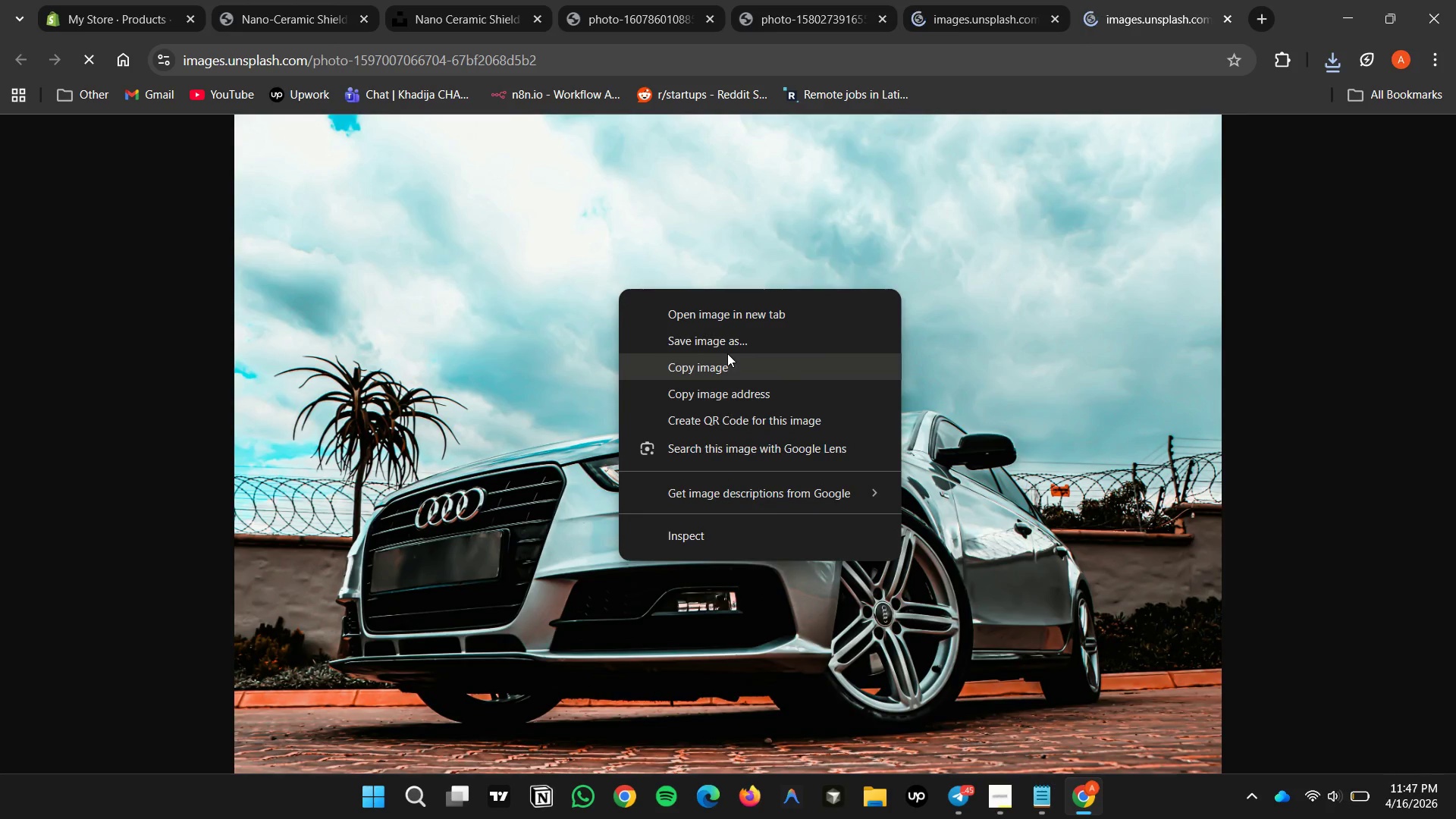 
left_click([727, 348])
 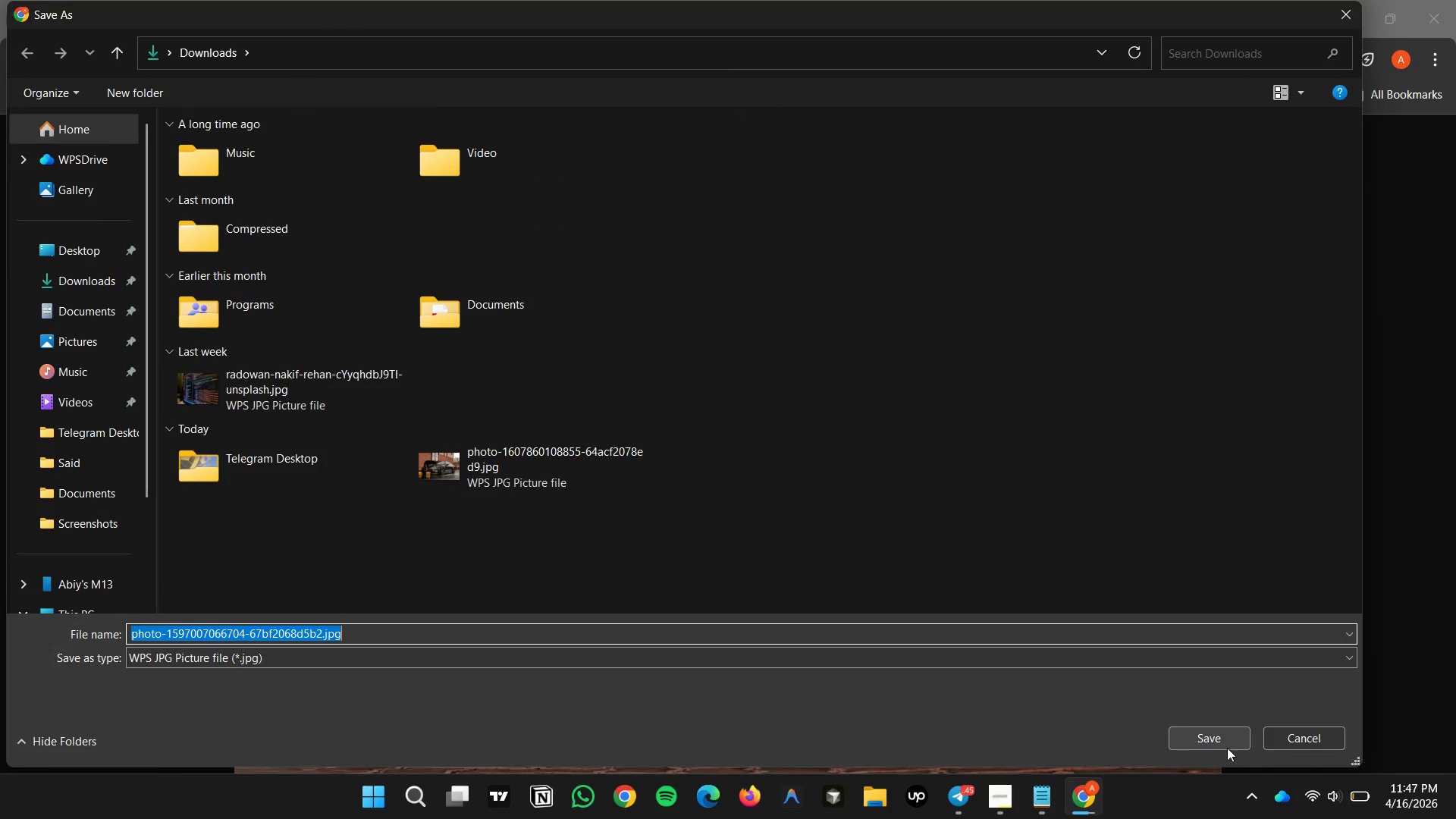 
double_click([1214, 734])
 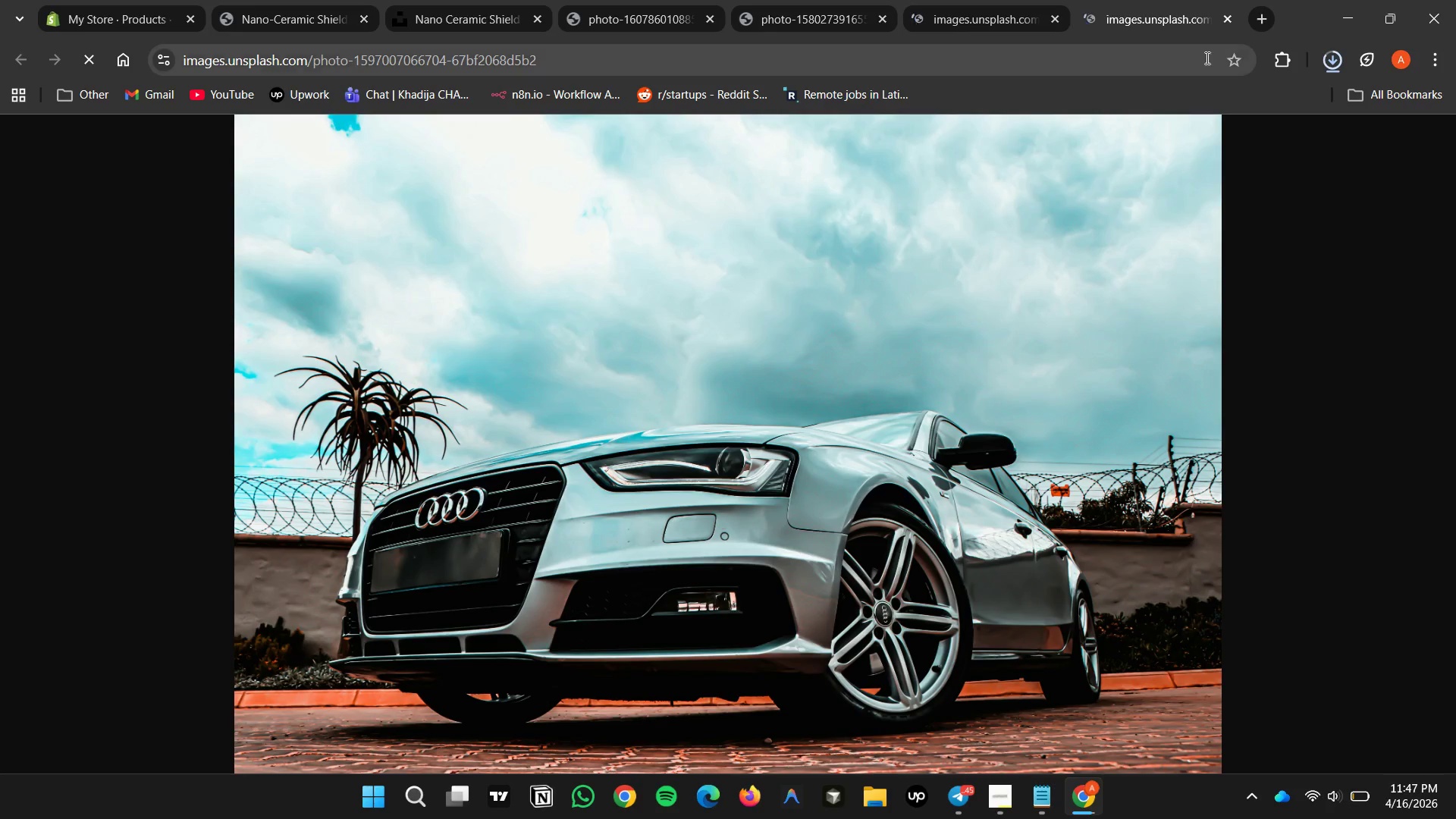 
left_click([1214, 734])
 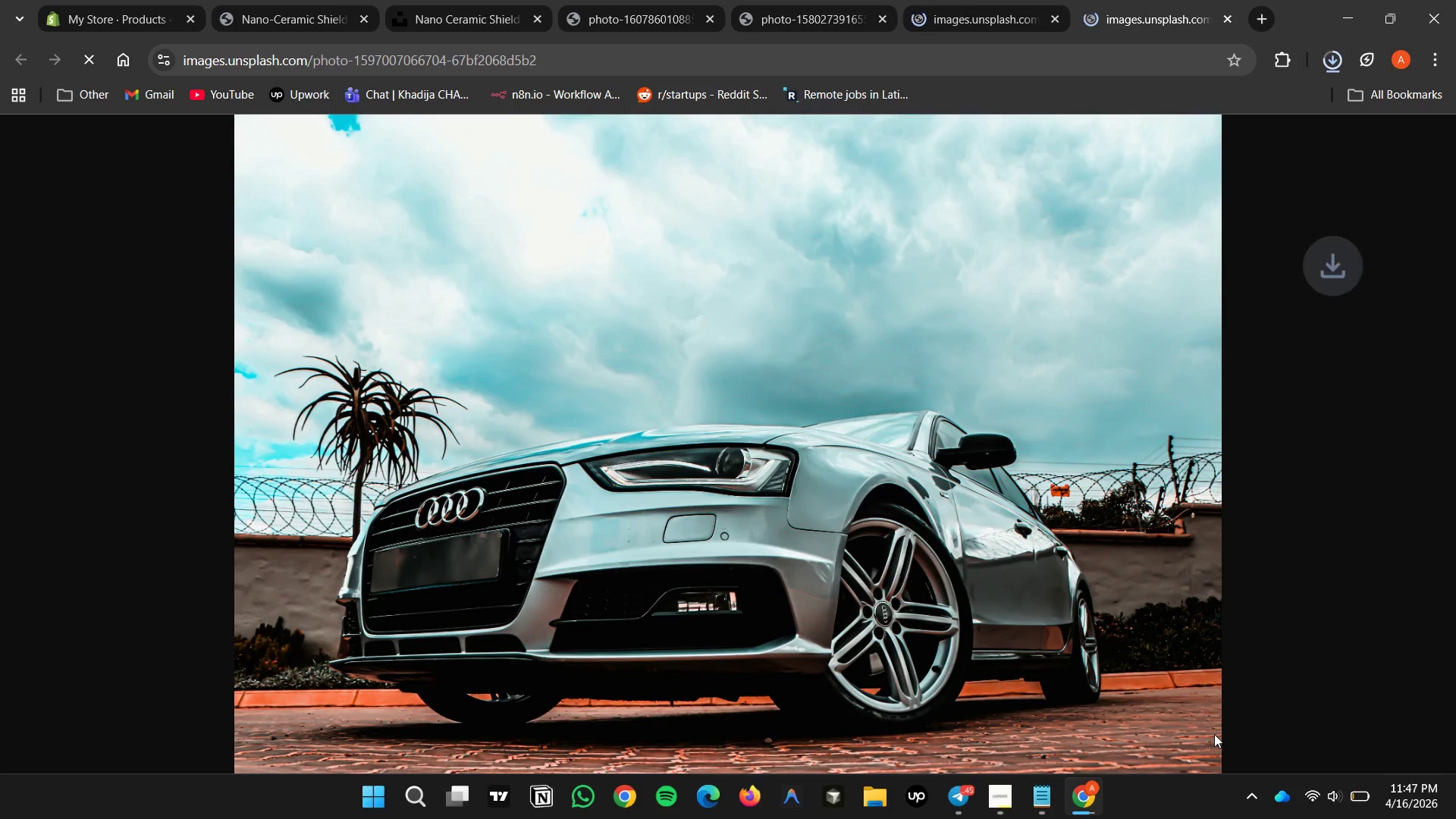 
left_click([1225, 25])
 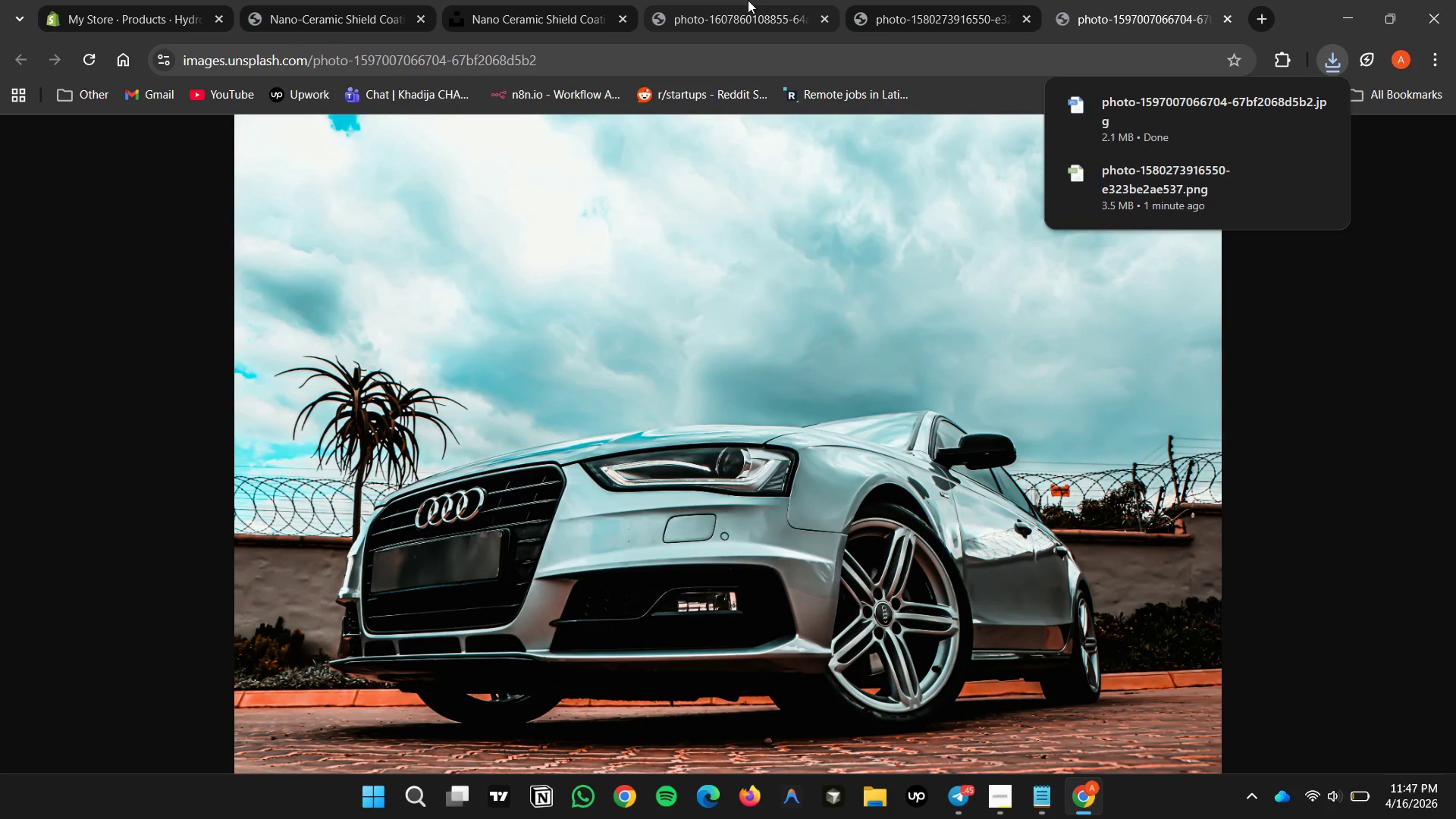 
left_click([114, 17])
 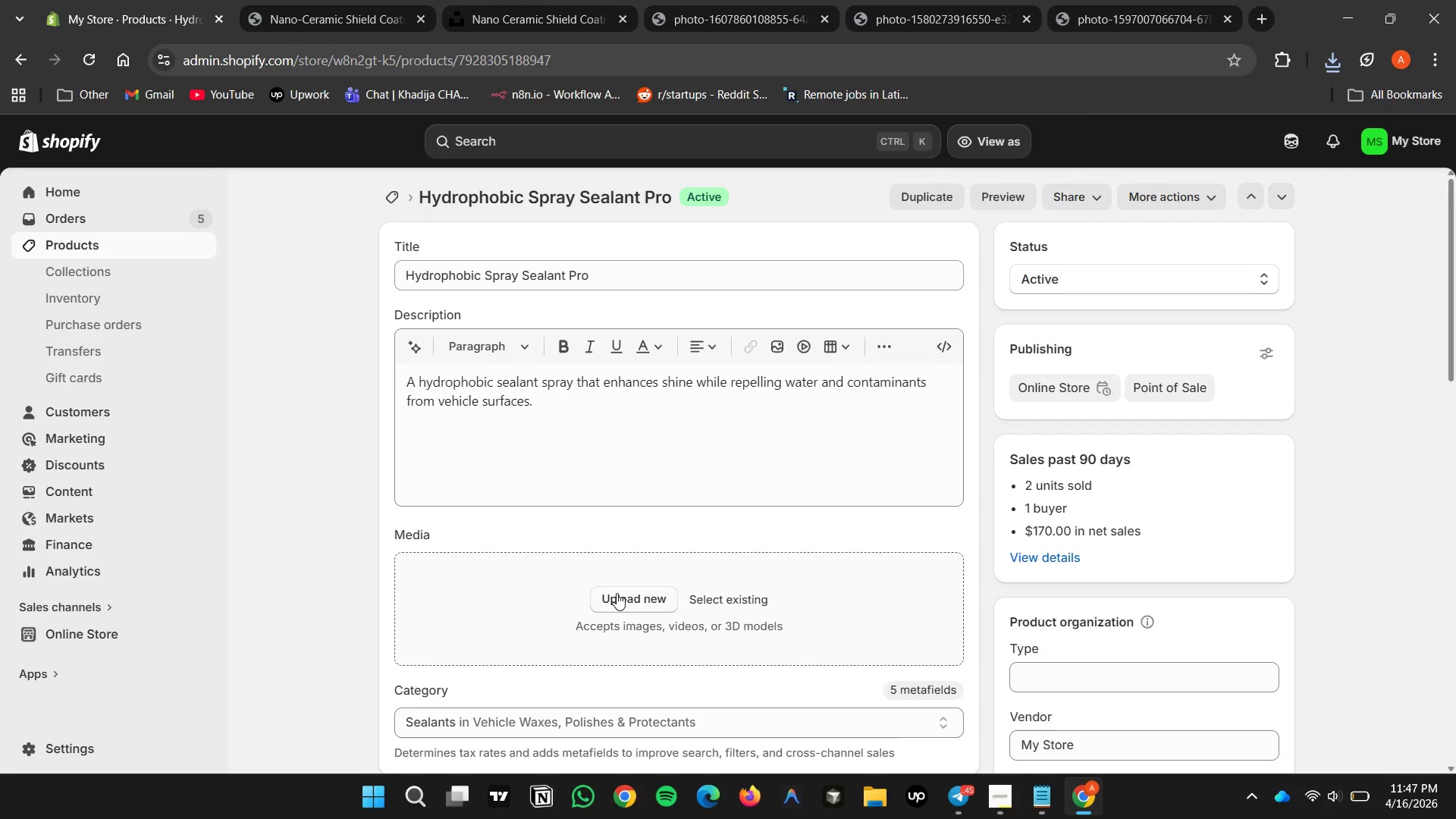 
double_click([617, 593])
 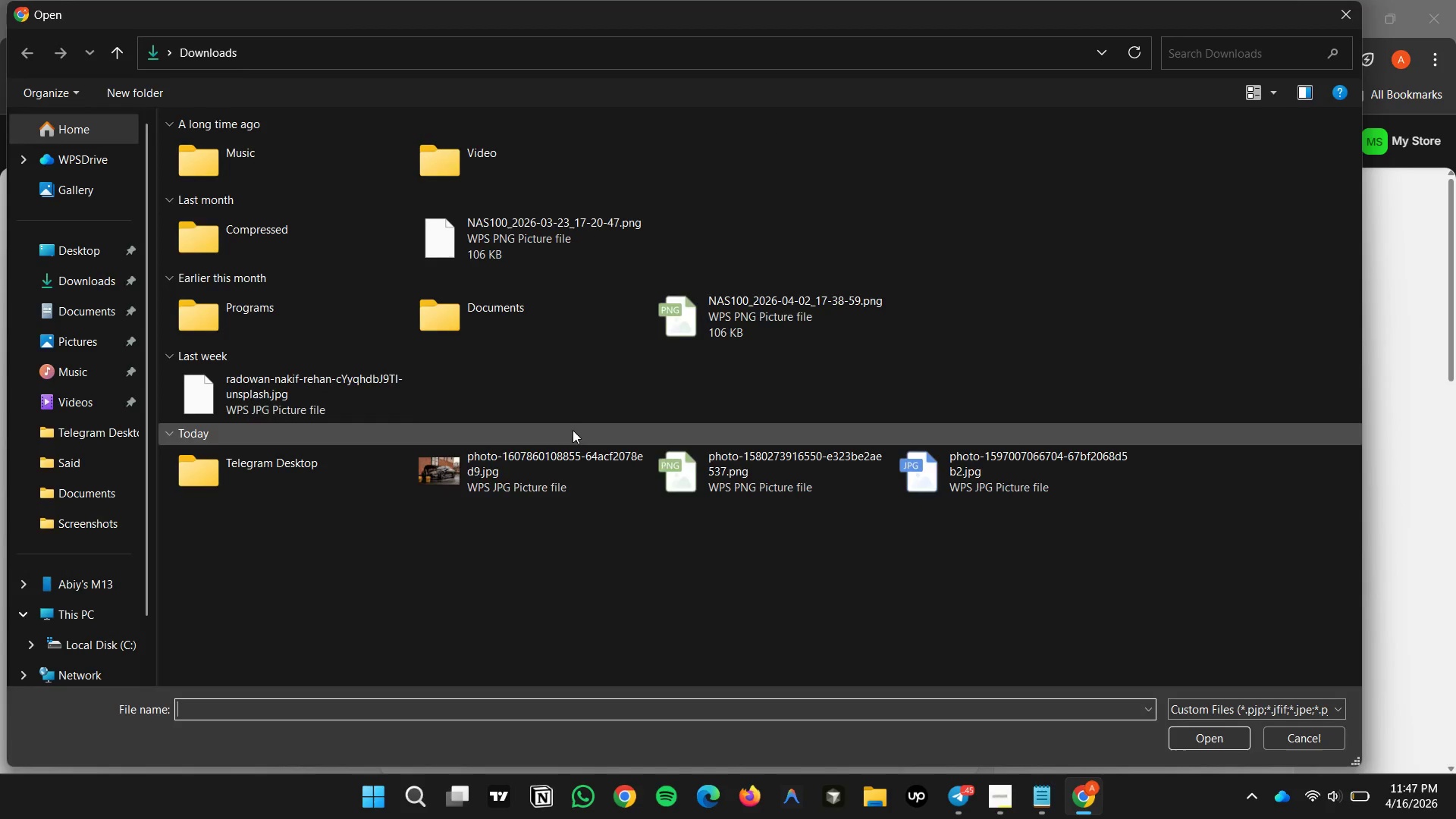 
scroll: coordinate [723, 563], scroll_direction: down, amount: 4.0
 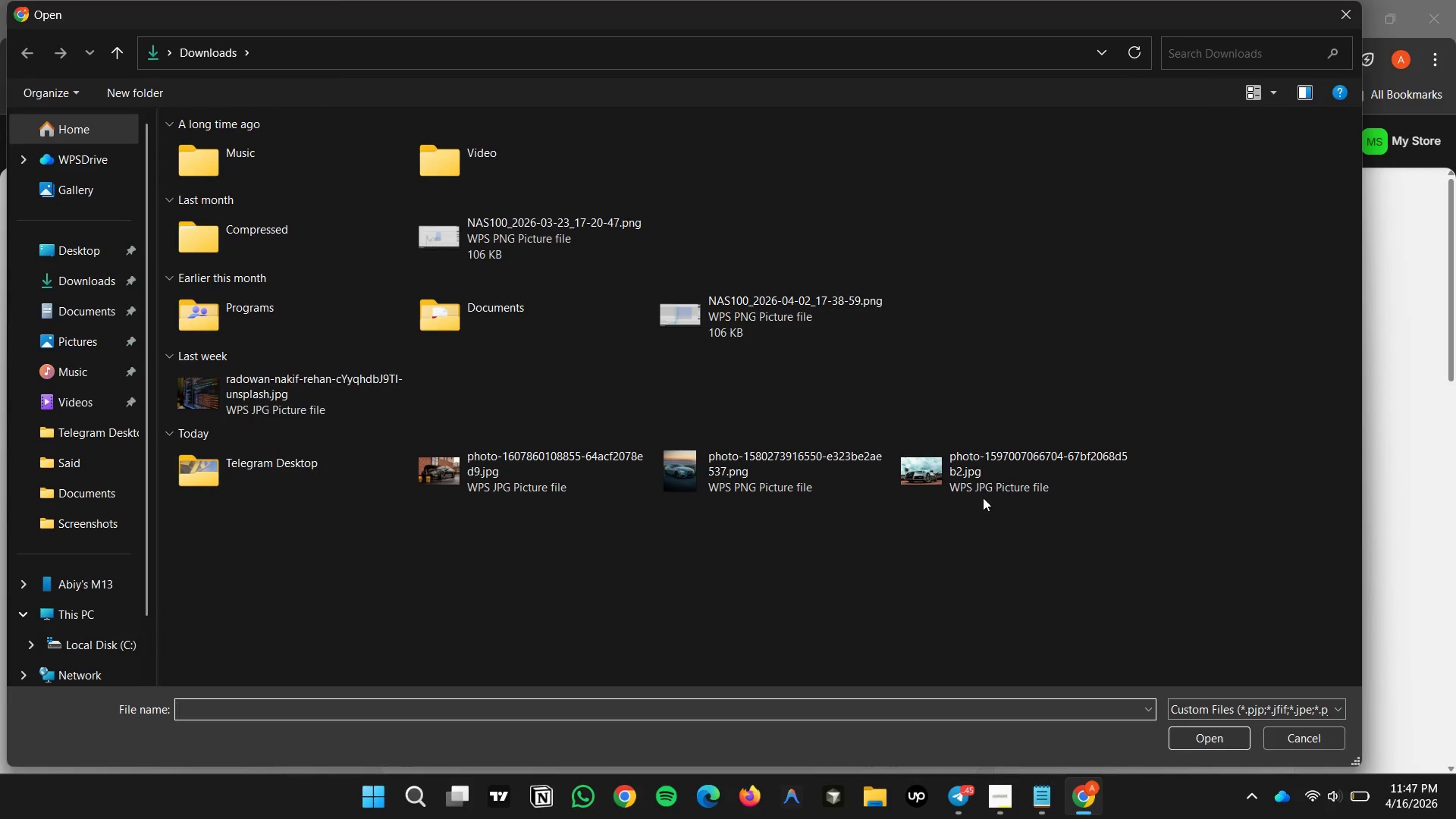 
left_click([982, 477])
 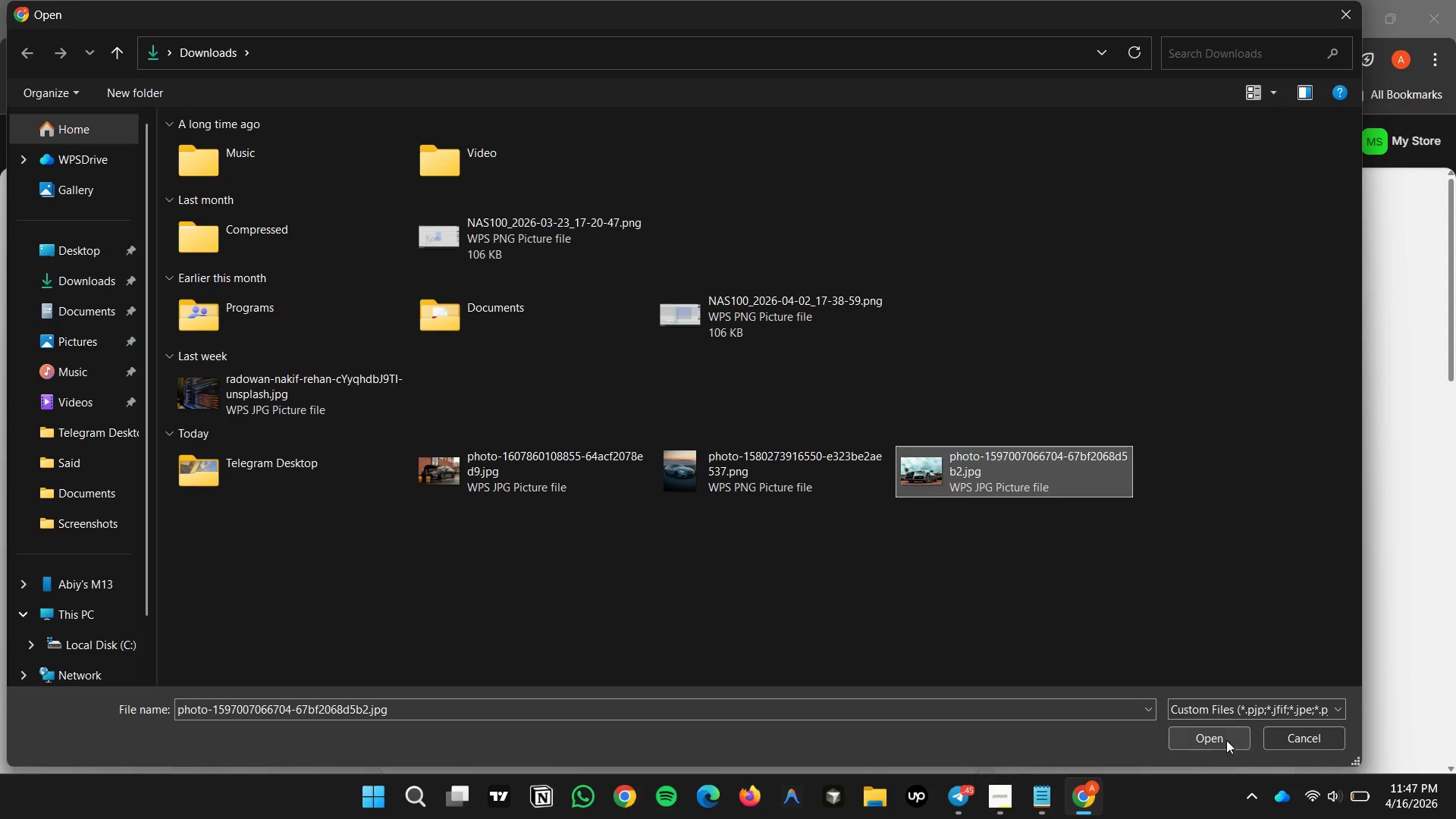 
double_click([1226, 740])
 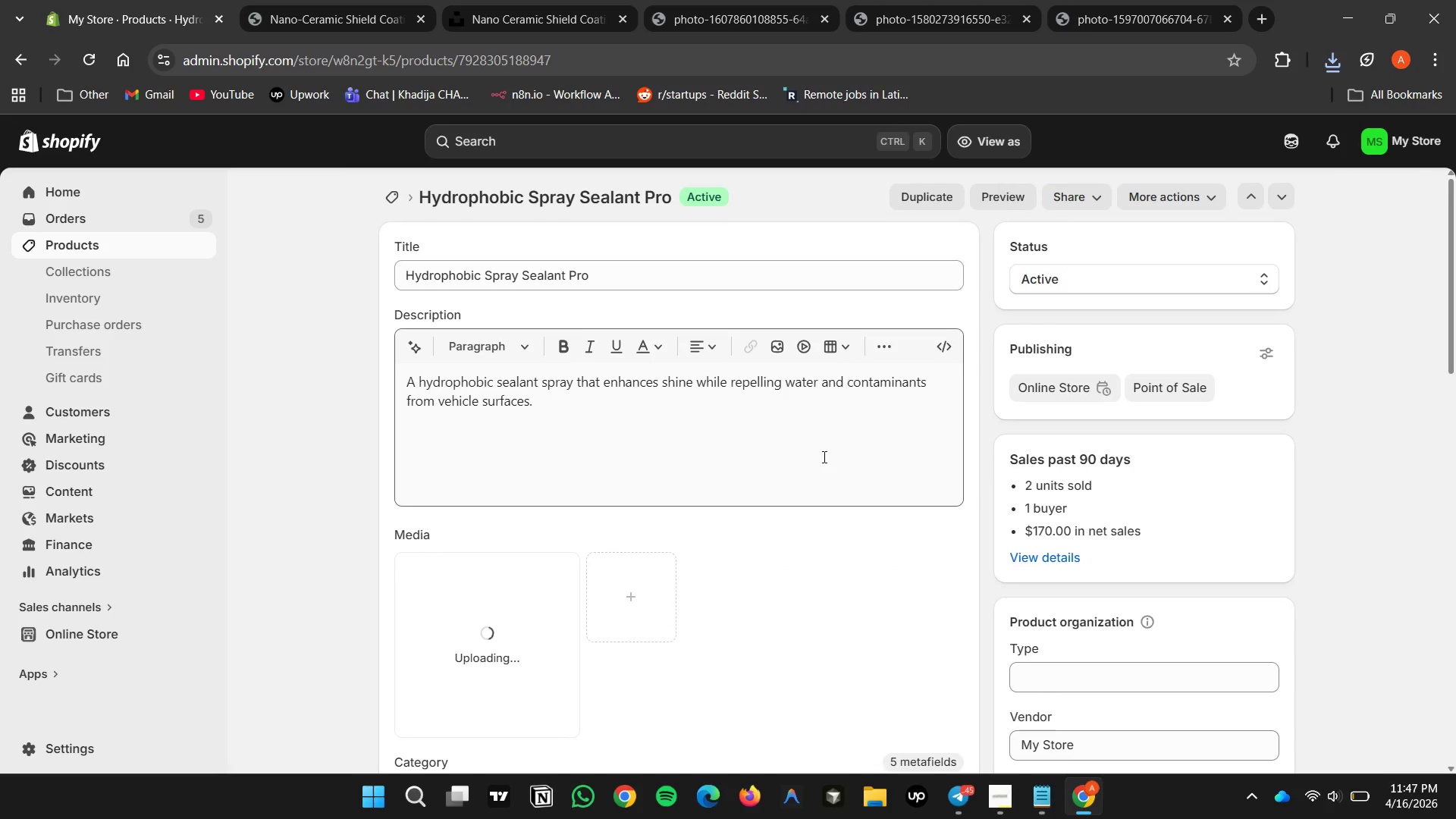 
scroll: coordinate [833, 642], scroll_direction: down, amount: 1.0
 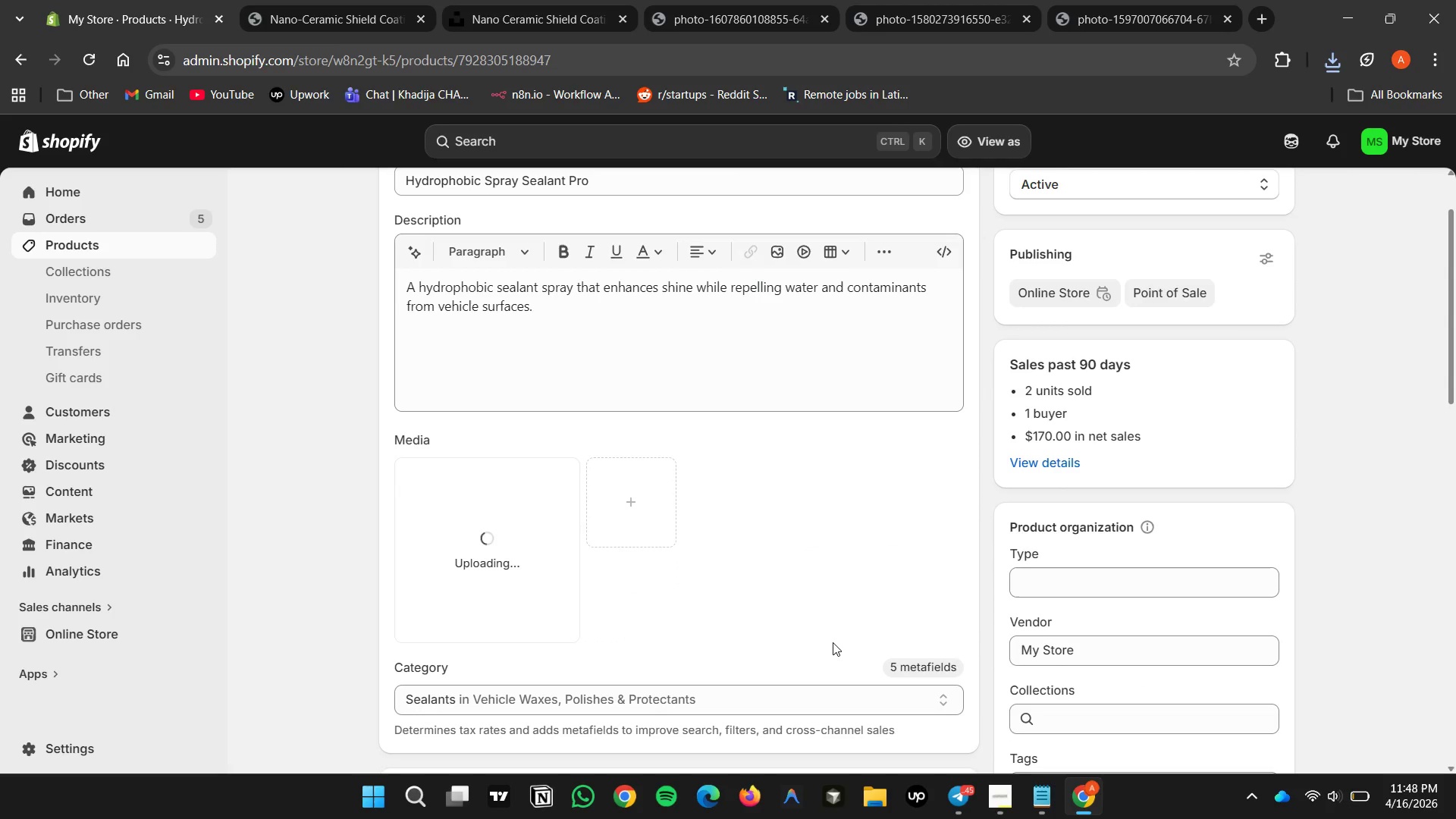 
scroll: coordinate [833, 642], scroll_direction: up, amount: 2.0
 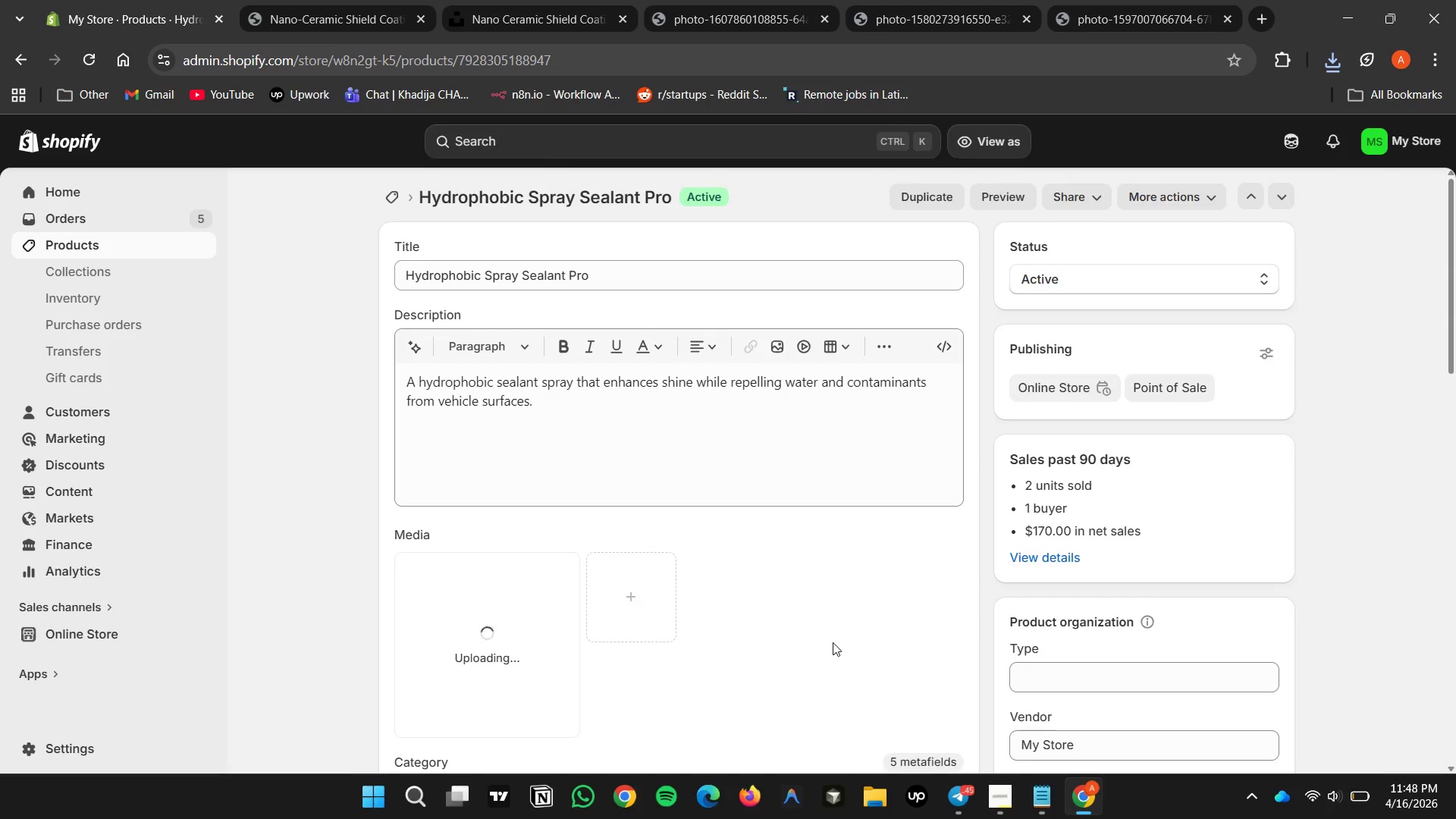 
scroll: coordinate [833, 642], scroll_direction: down, amount: 6.0
 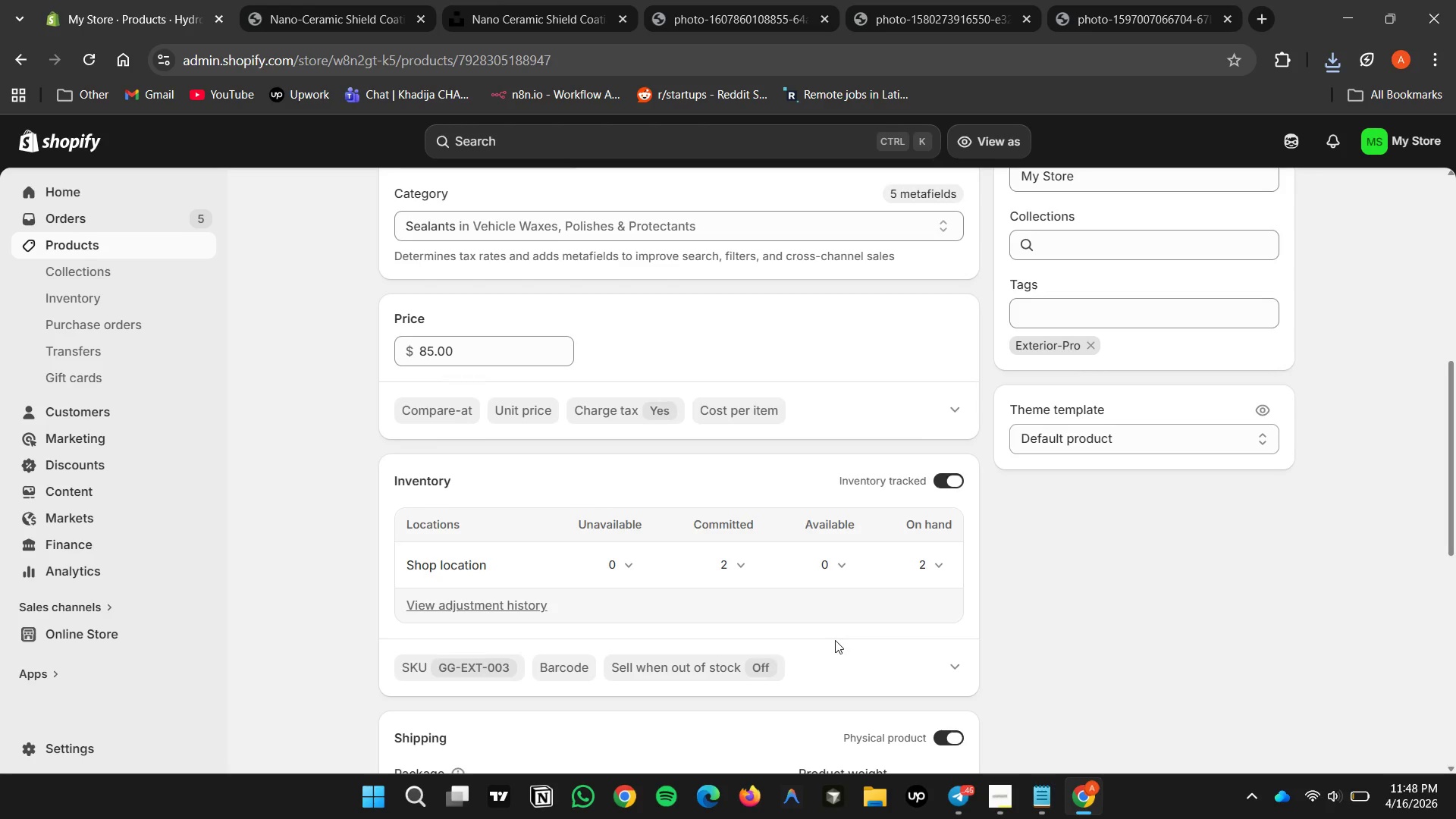 
scroll: coordinate [833, 641], scroll_direction: up, amount: 8.0
 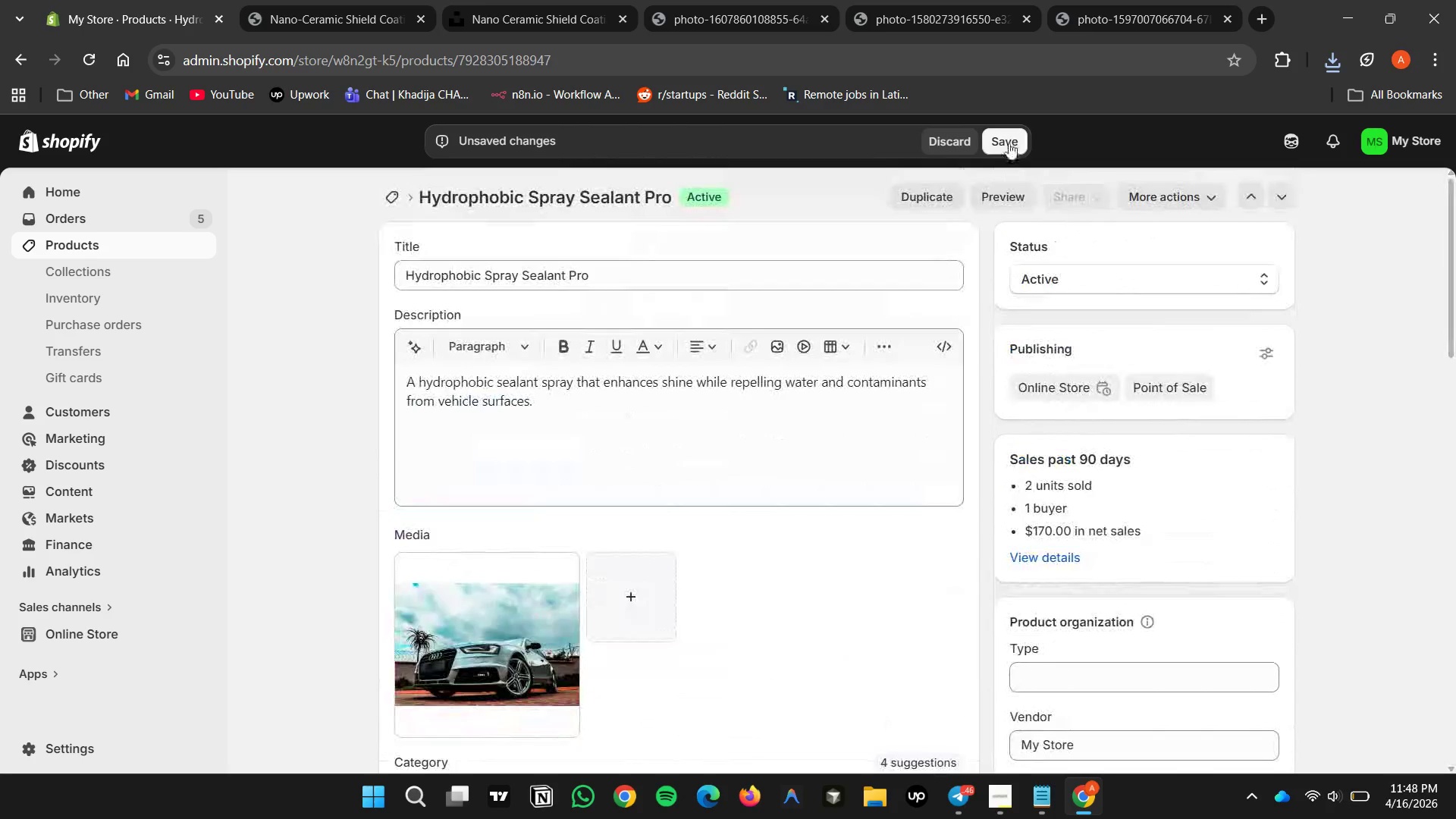 
left_click([1009, 143])
 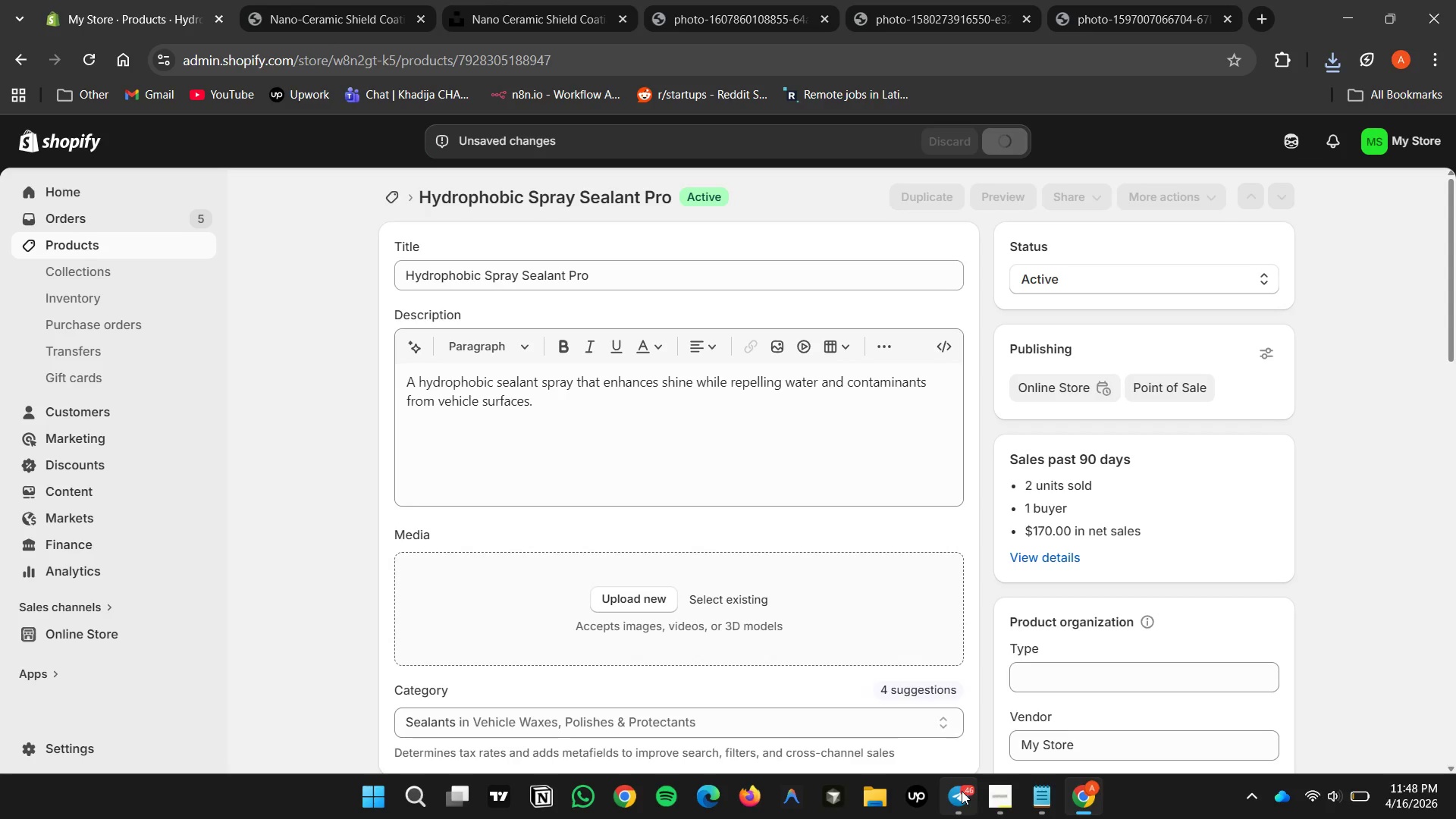 
wait(7.2)
 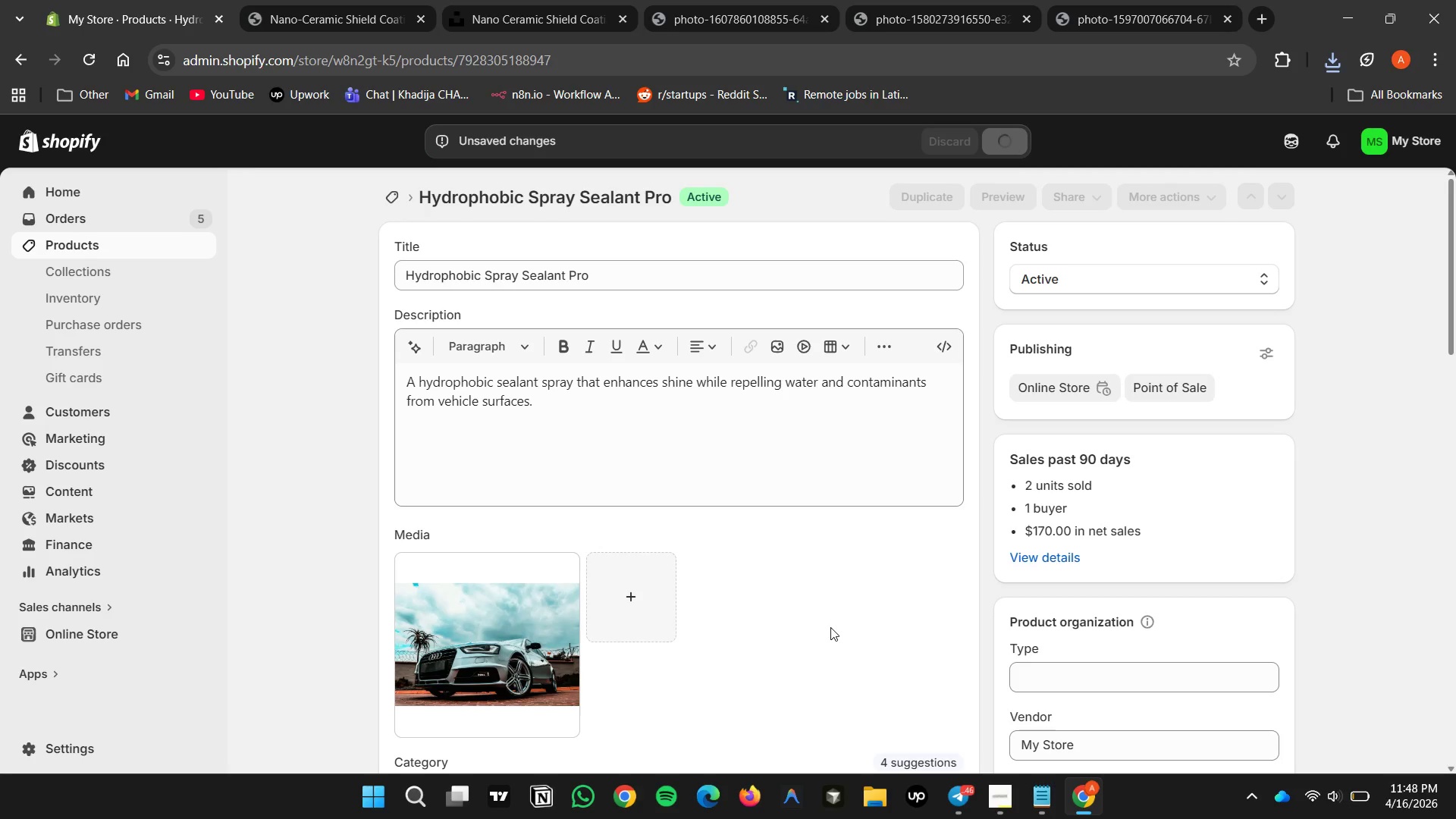 
double_click([963, 799])
 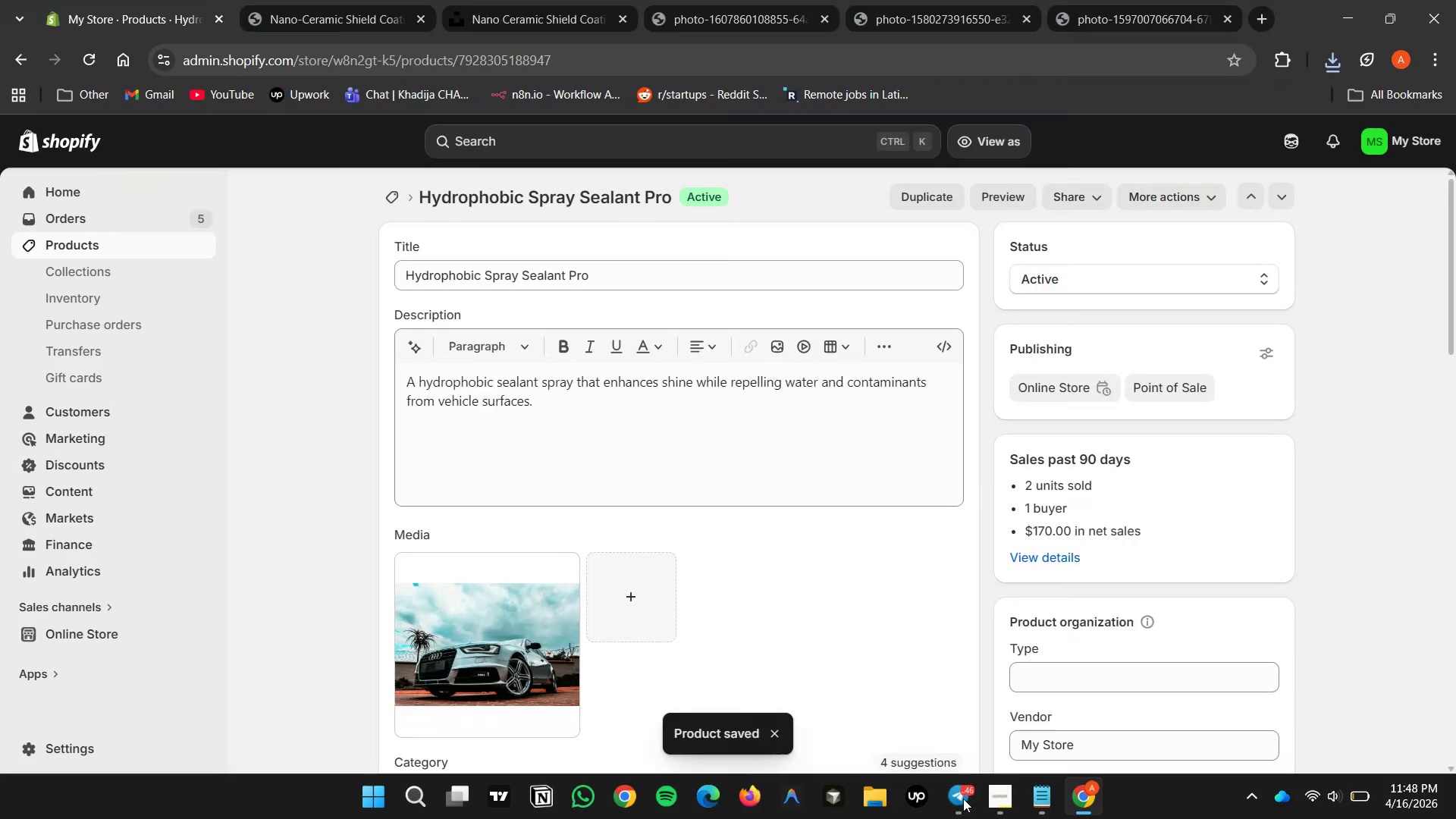 
double_click([963, 799])
 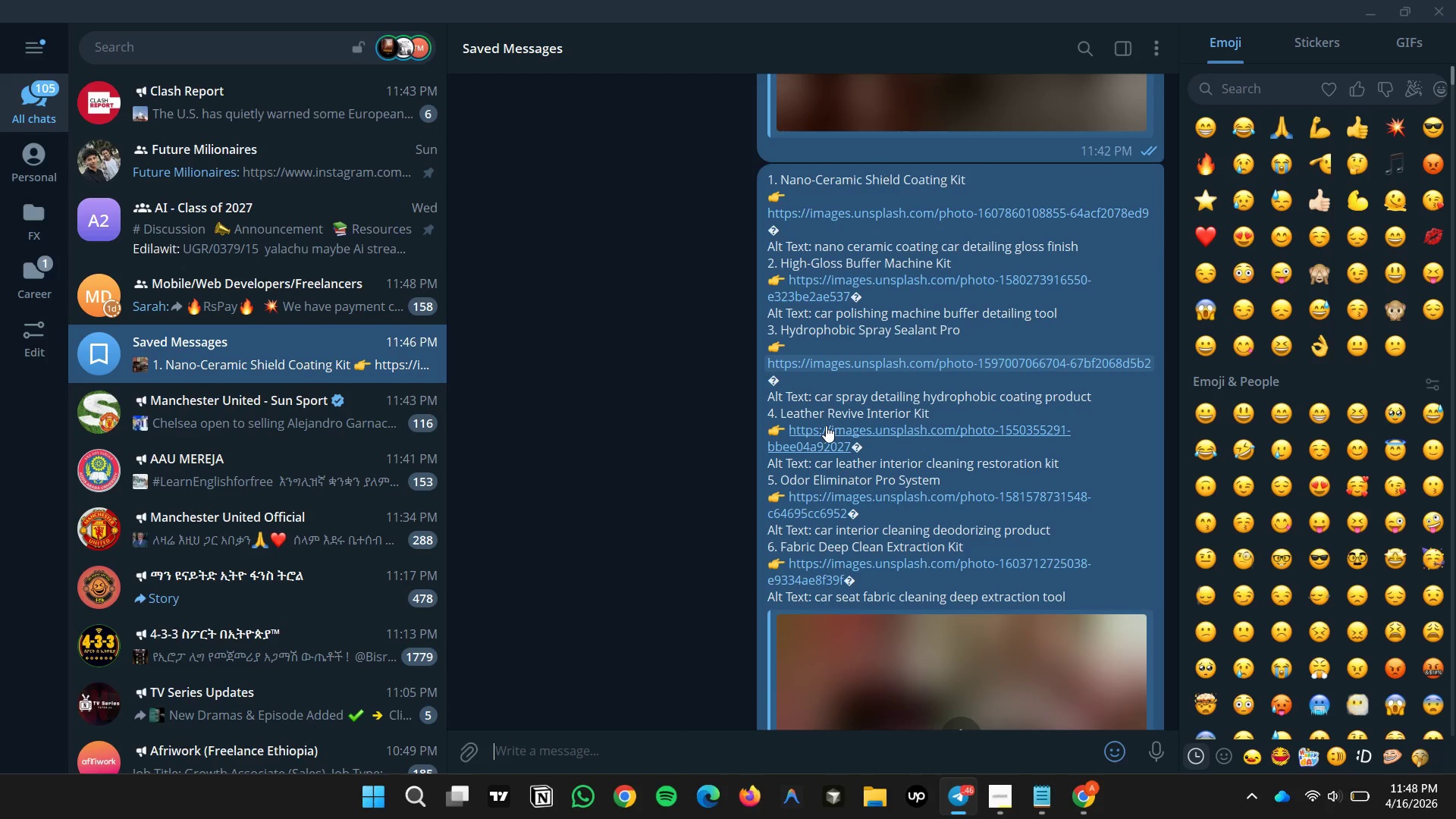 
left_click([823, 433])
 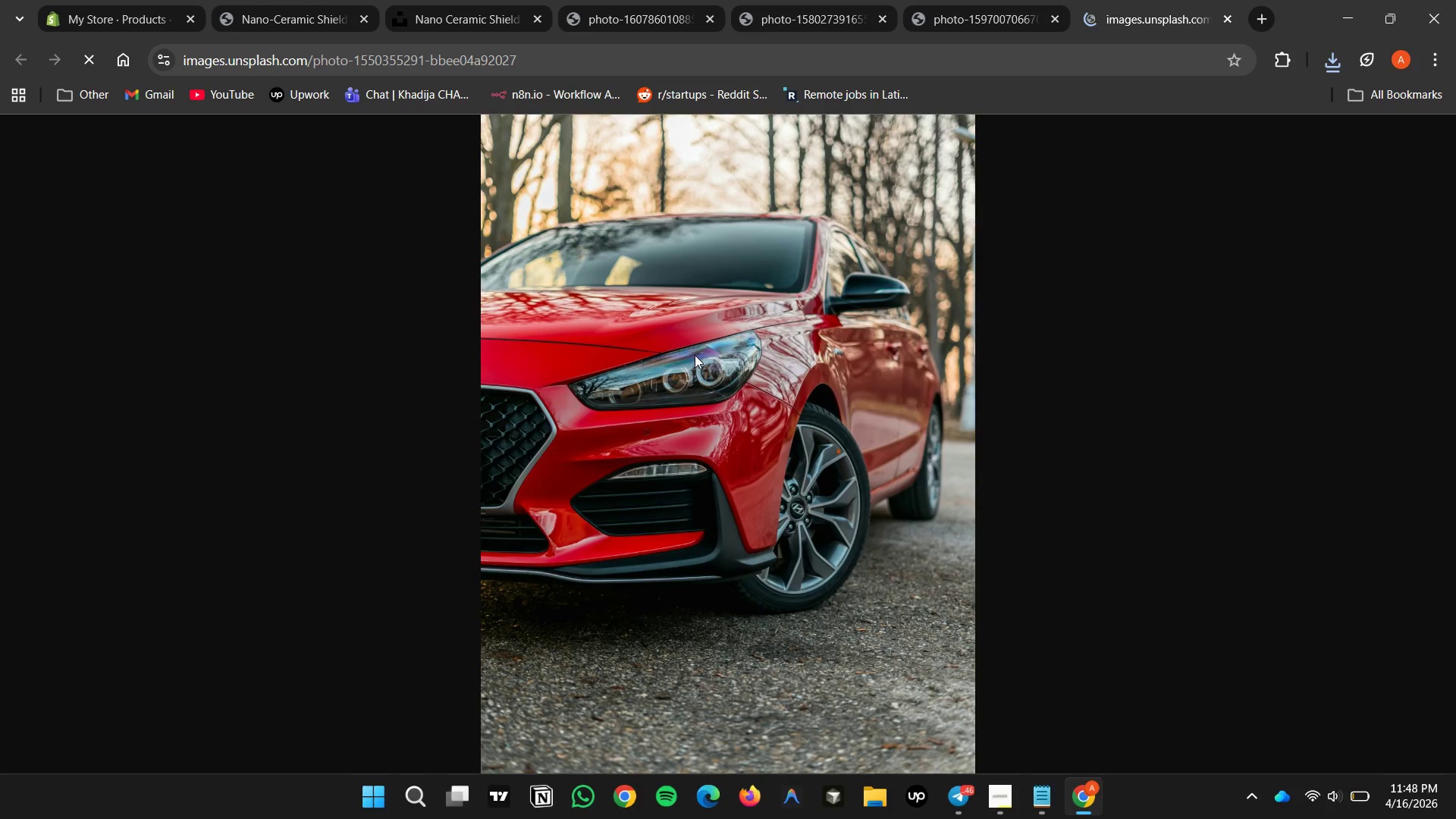 
right_click([695, 355])
 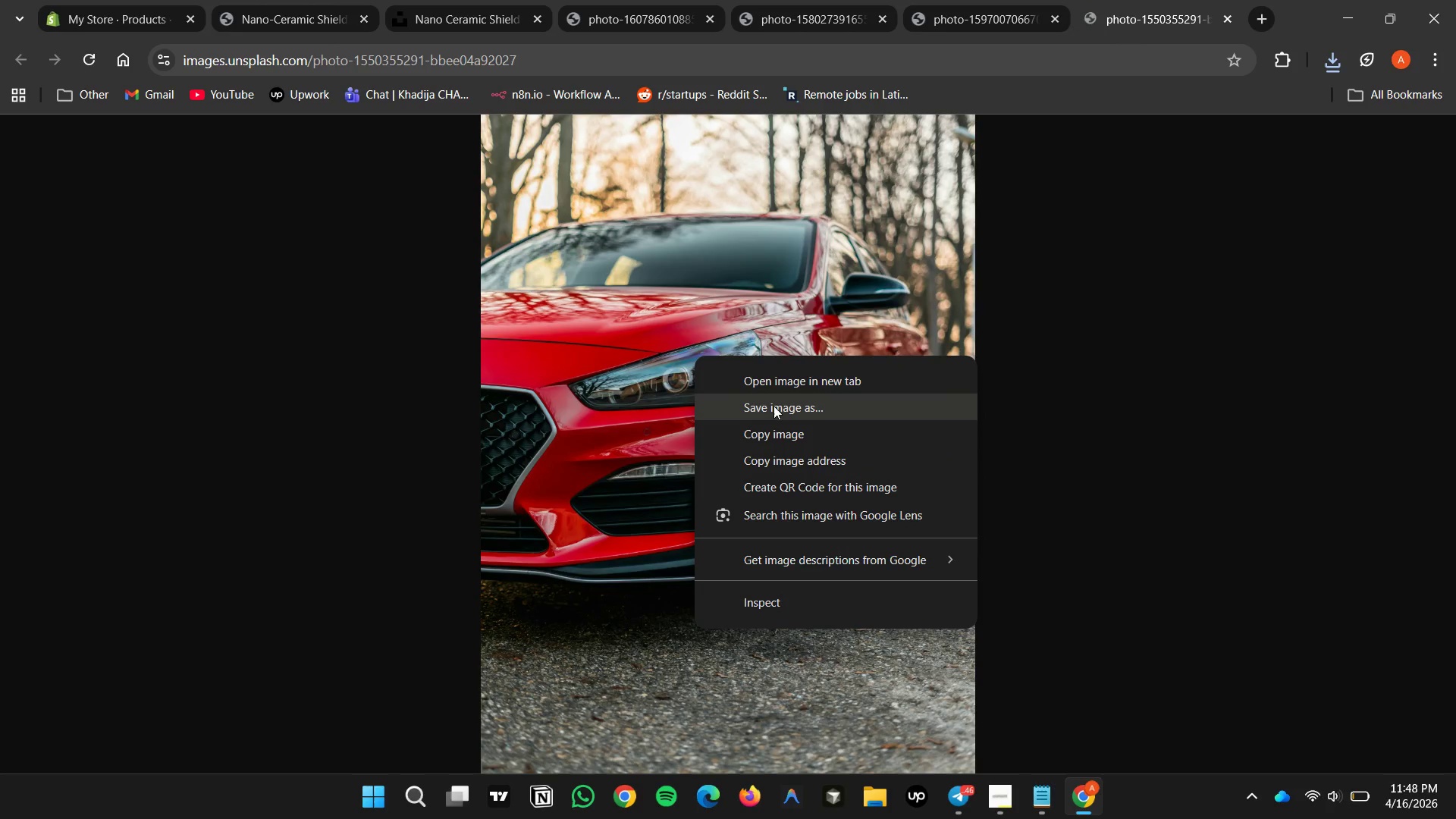 
left_click([774, 406])
 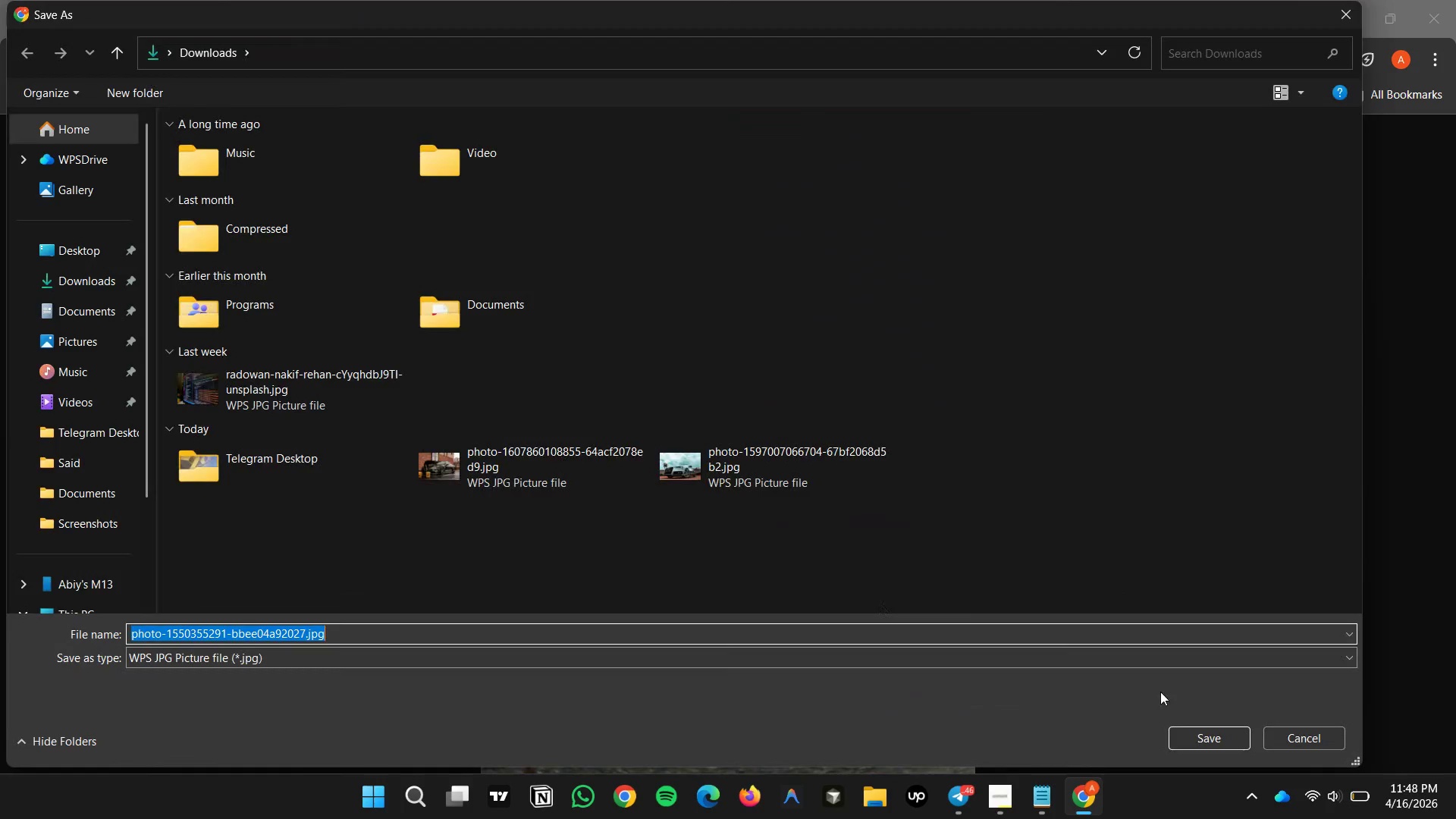 
left_click([1229, 738])
 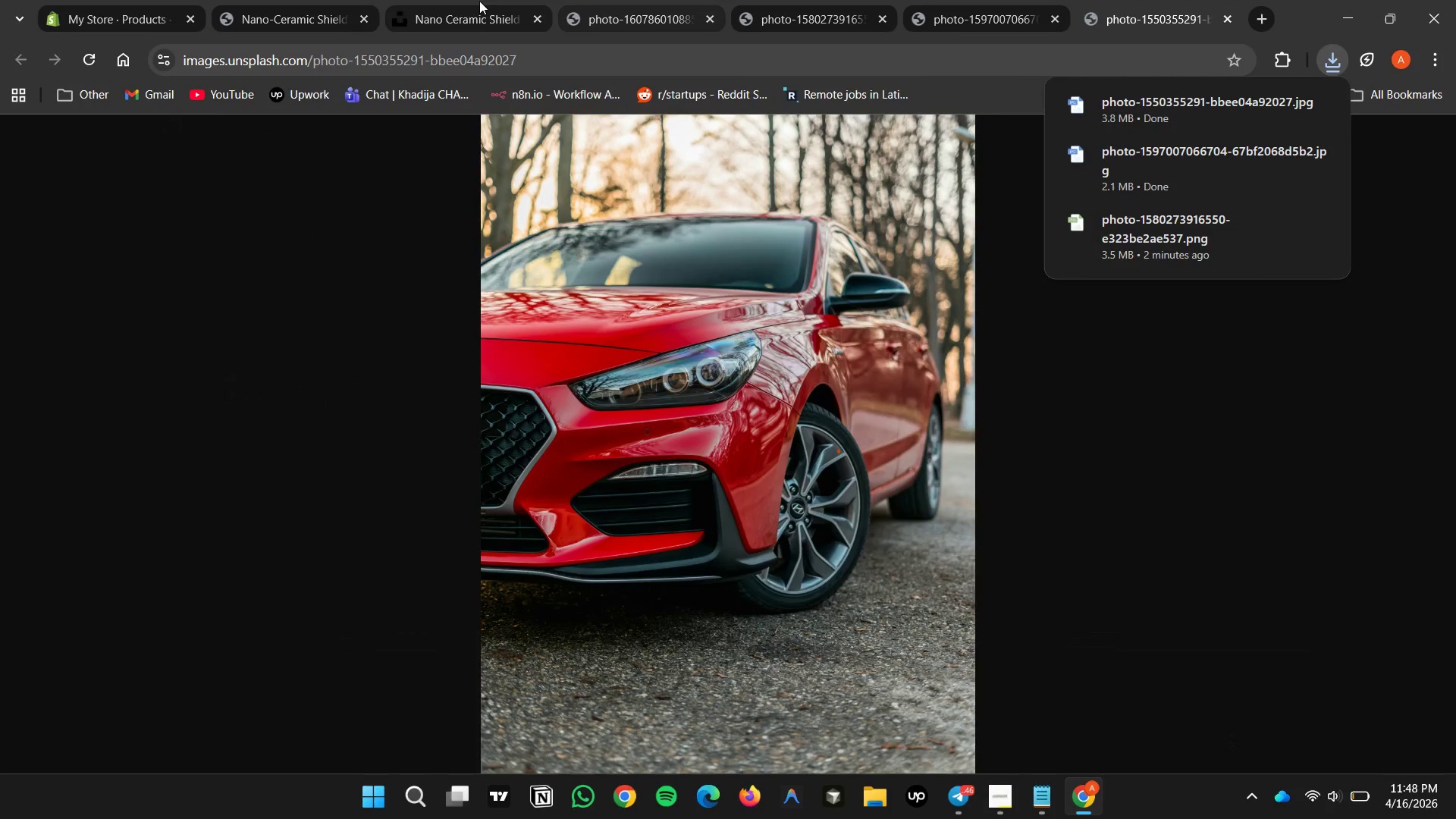 
double_click([149, 10])
 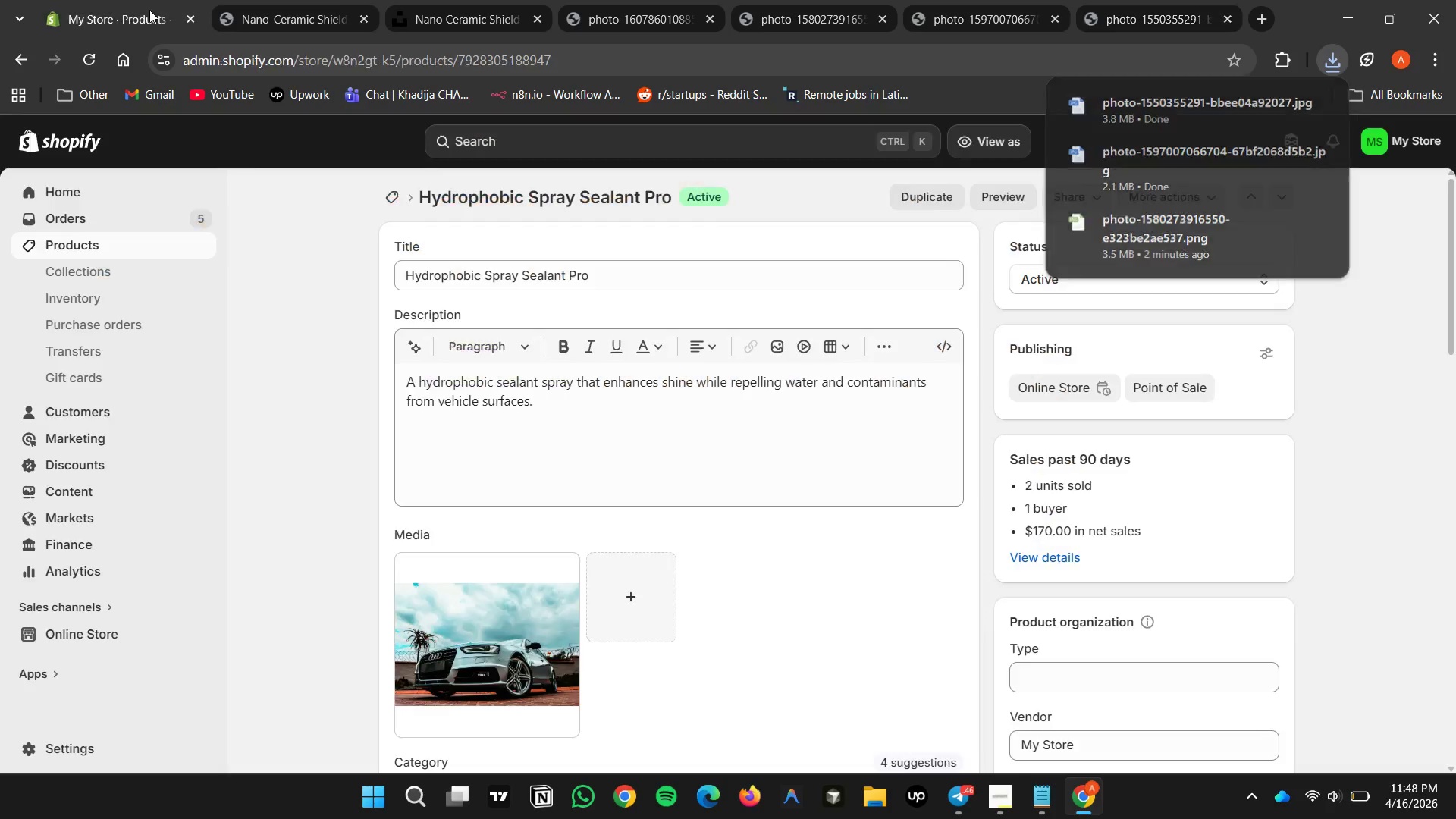 
triple_click([149, 10])
 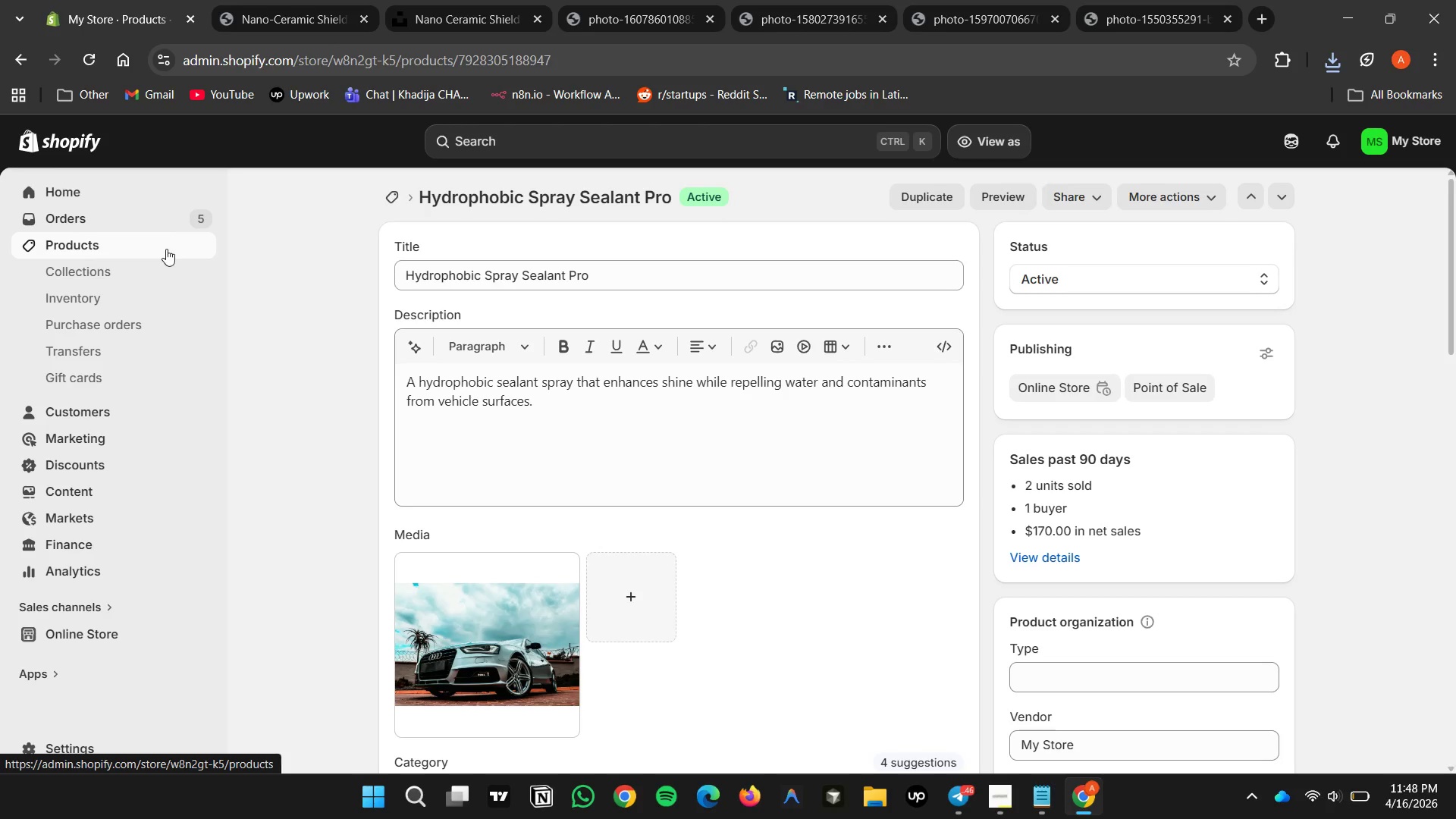 
double_click([124, 250])
 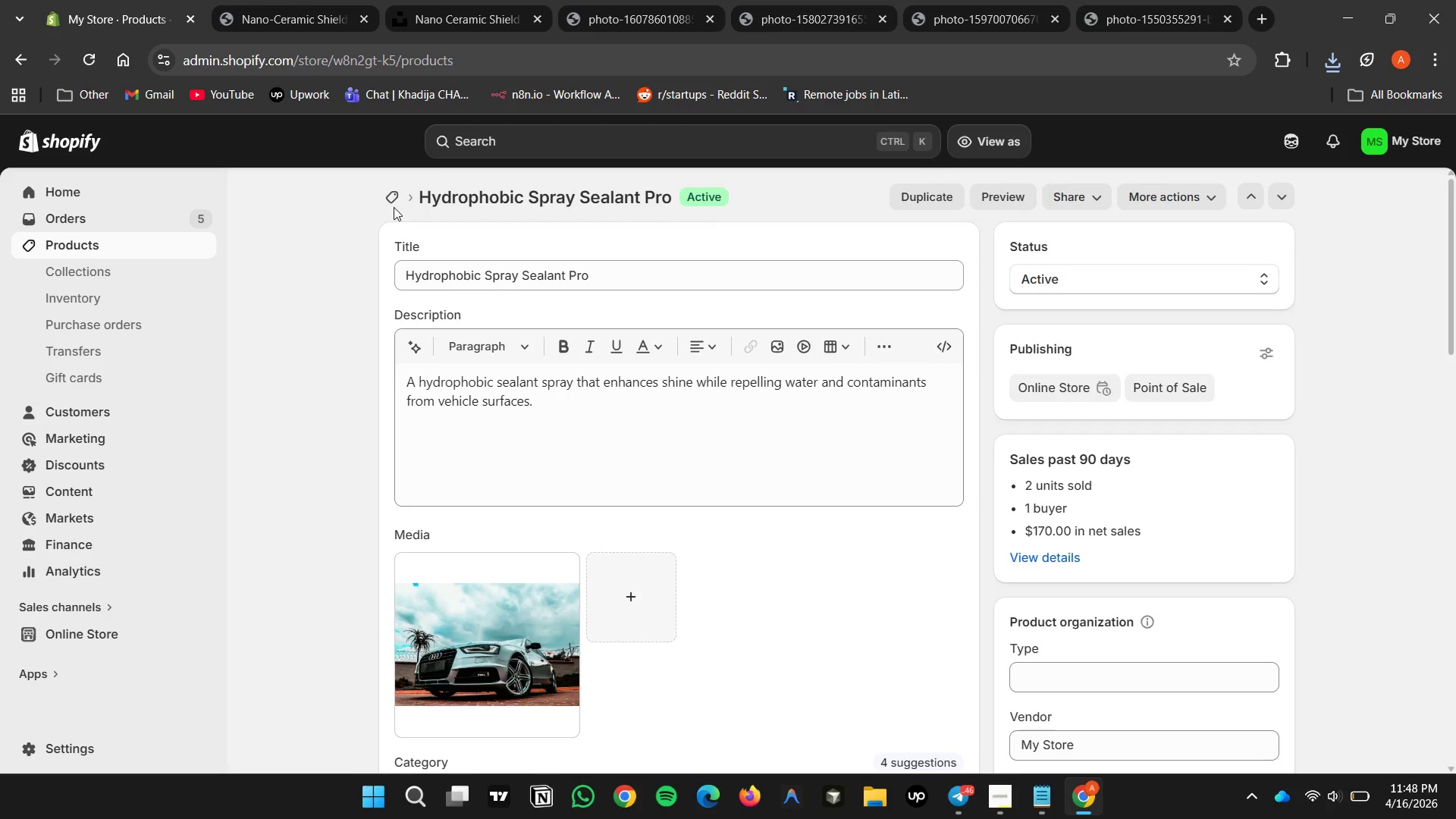 
left_click([394, 207])
 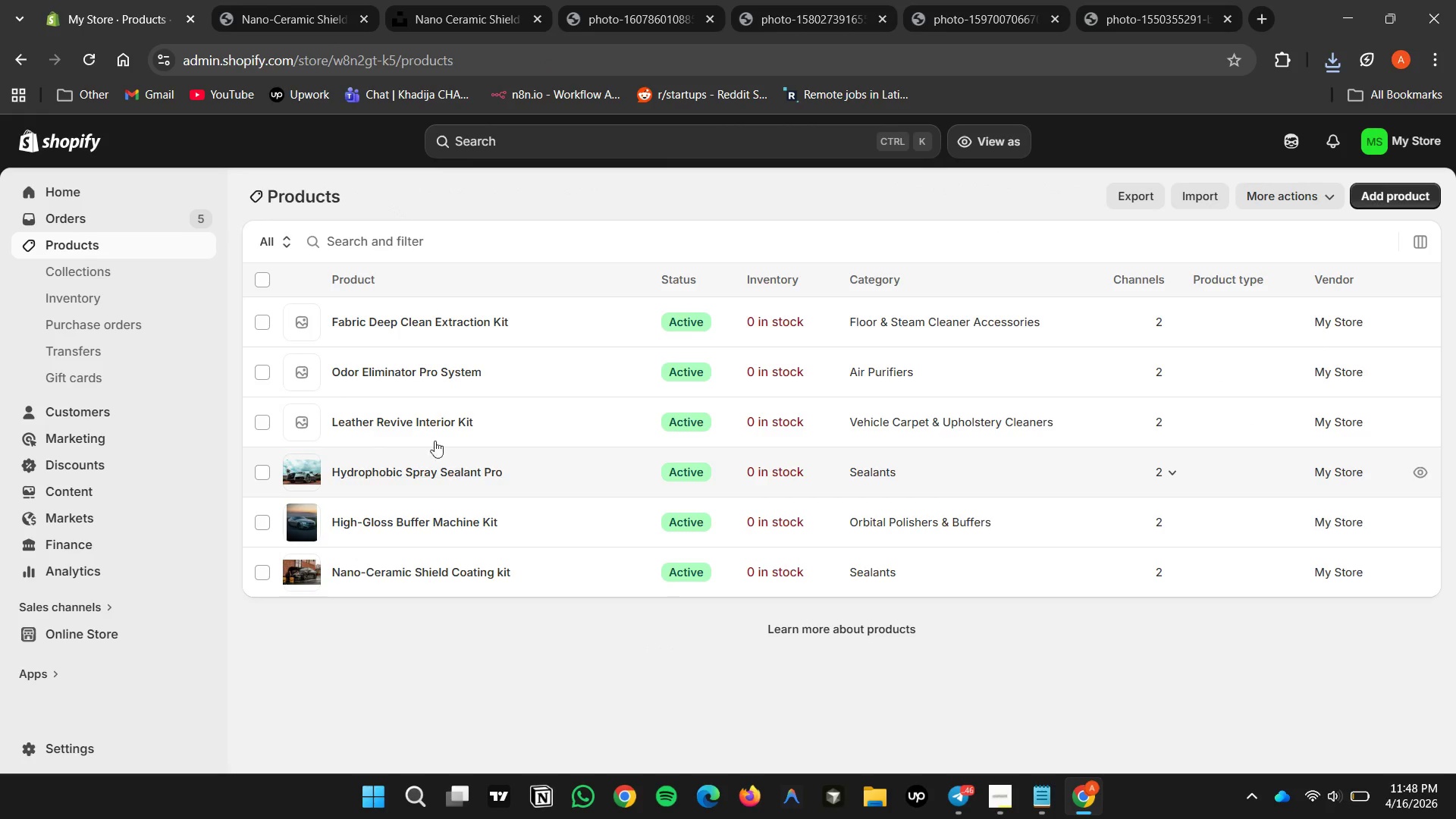 
left_click([425, 426])
 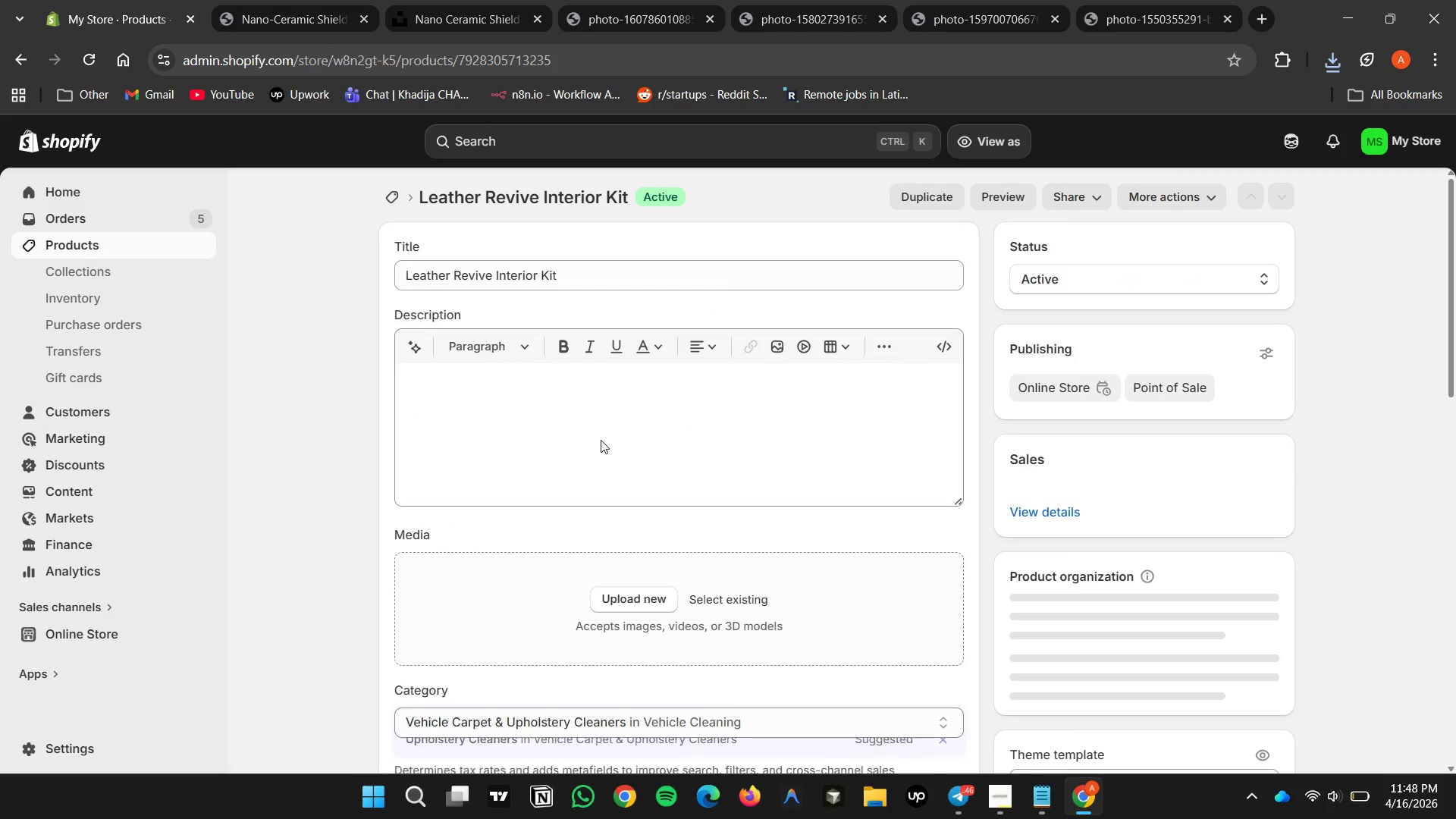 
left_click([651, 604])
 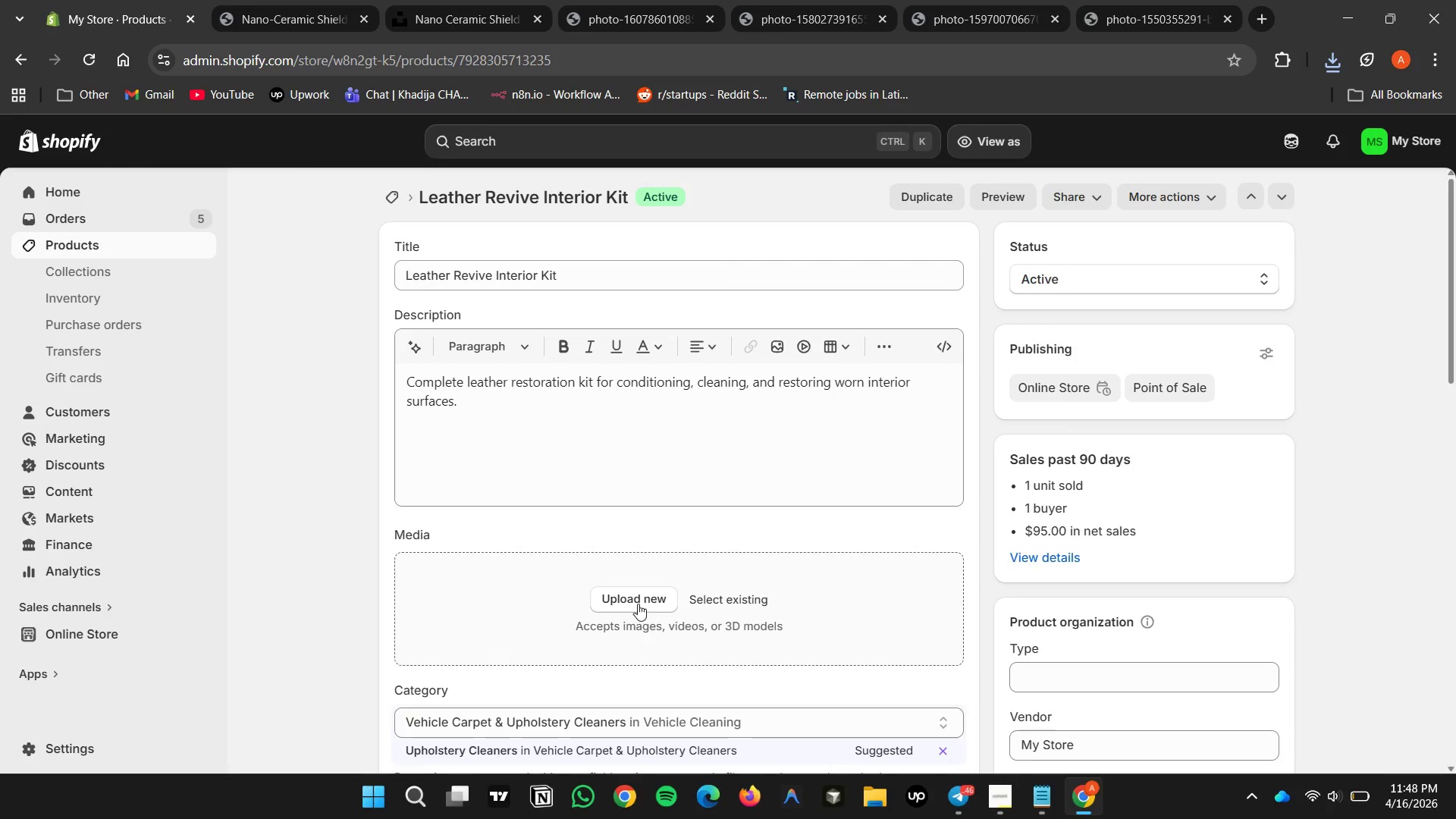 
left_click([638, 601])
 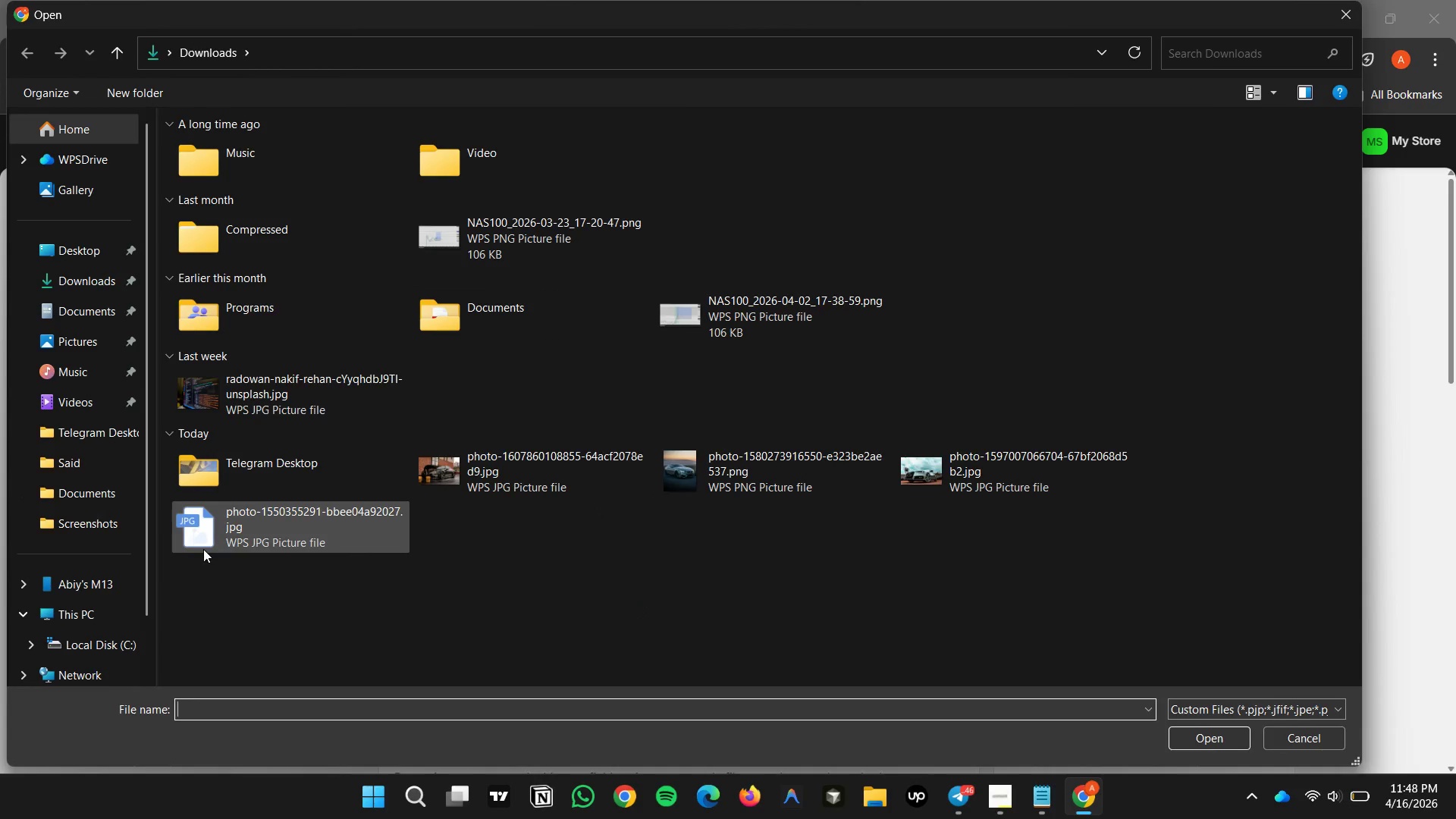 
double_click([344, 633])
 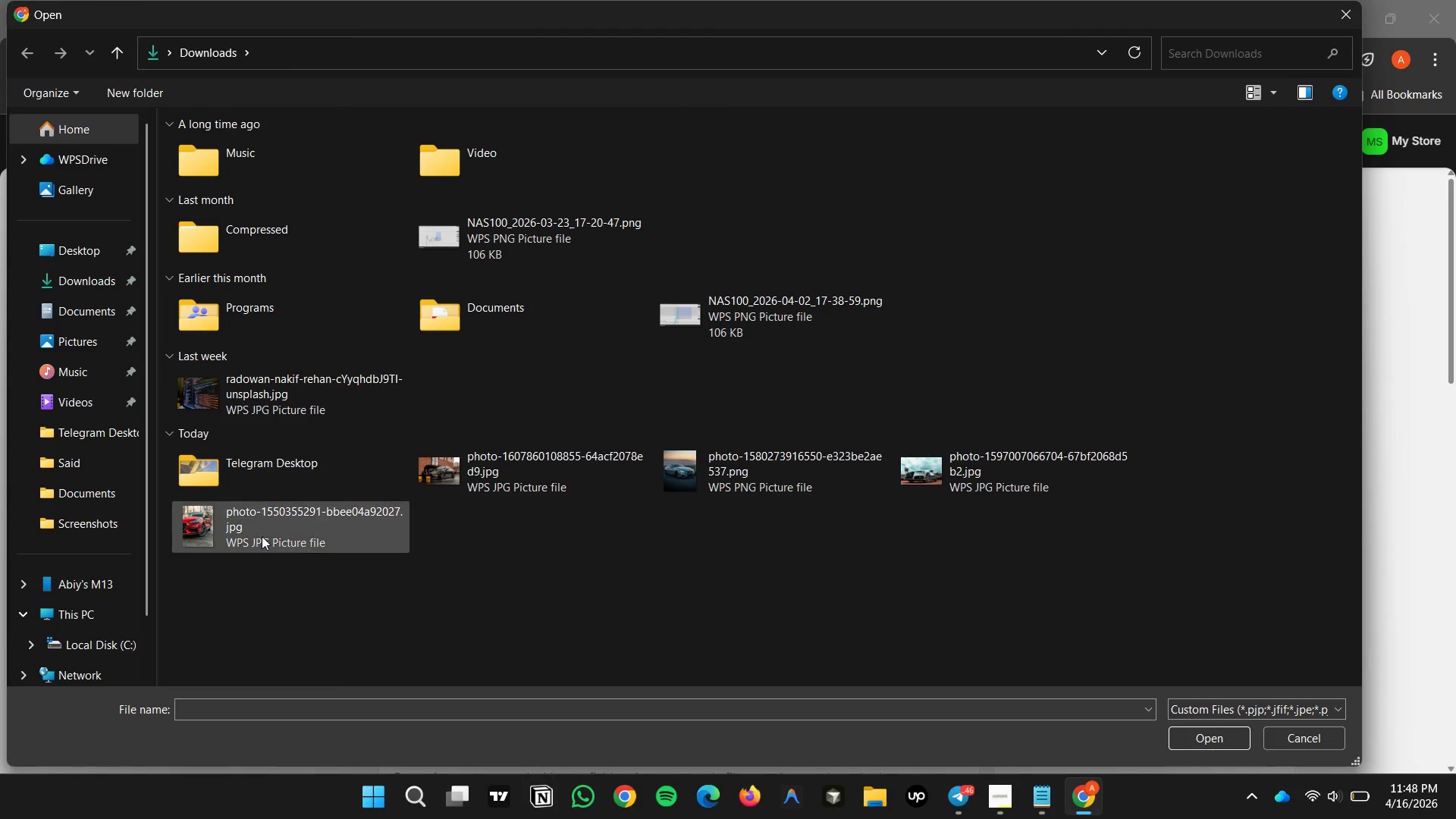 
double_click([260, 535])
 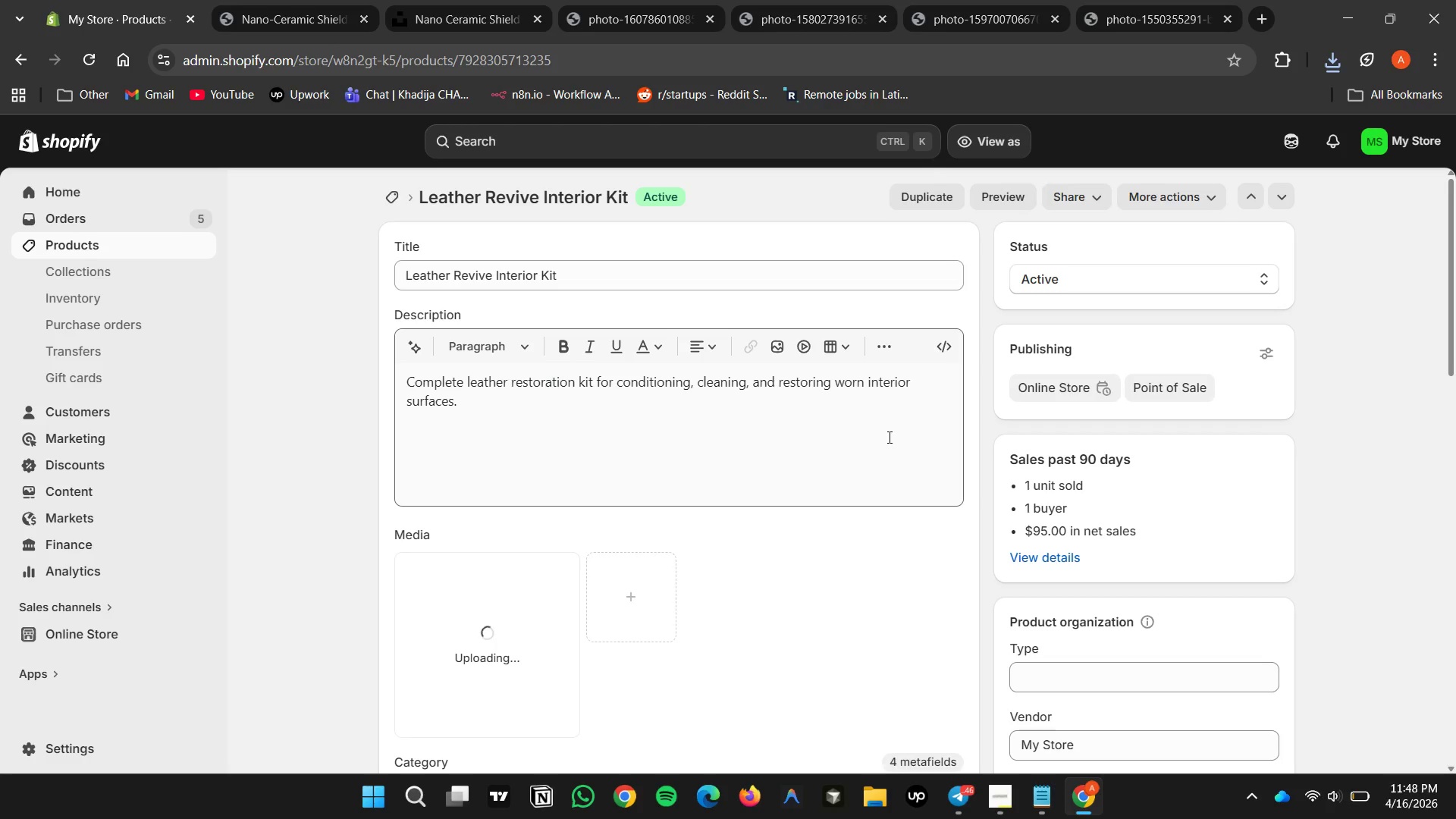 
wait(7.64)
 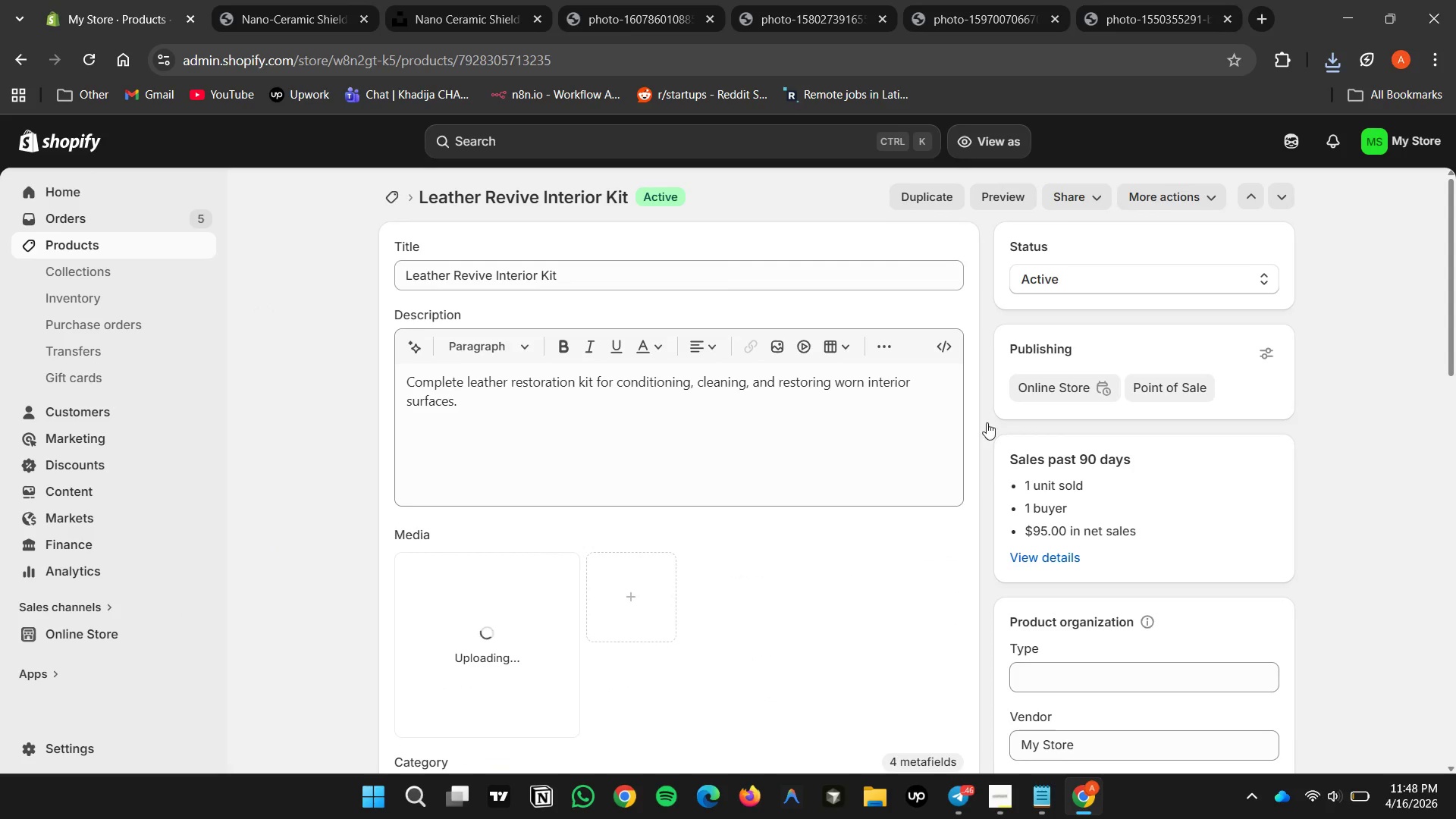 
scroll: coordinate [888, 437], scroll_direction: down, amount: 4.0
 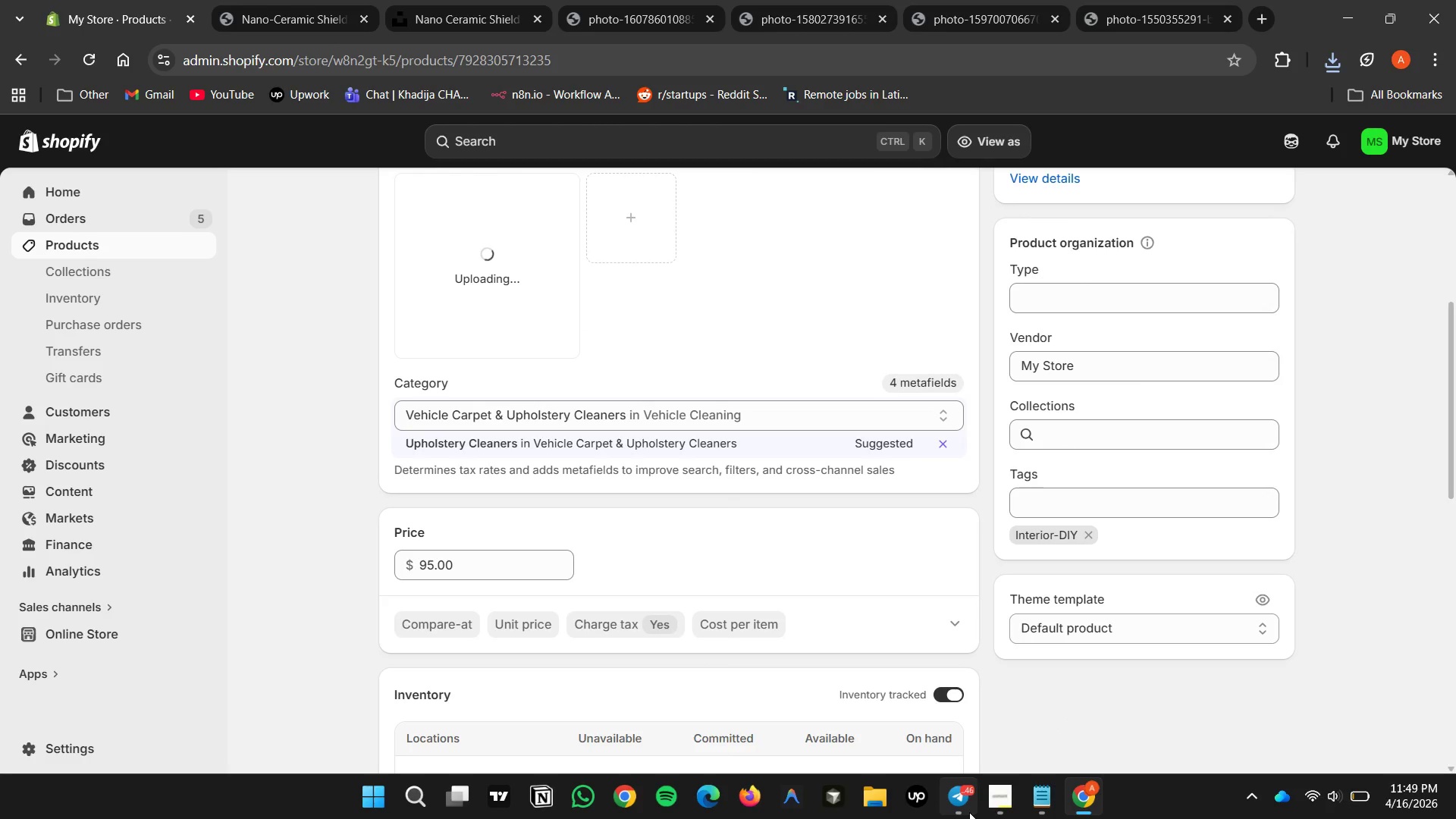 
double_click([969, 812])
 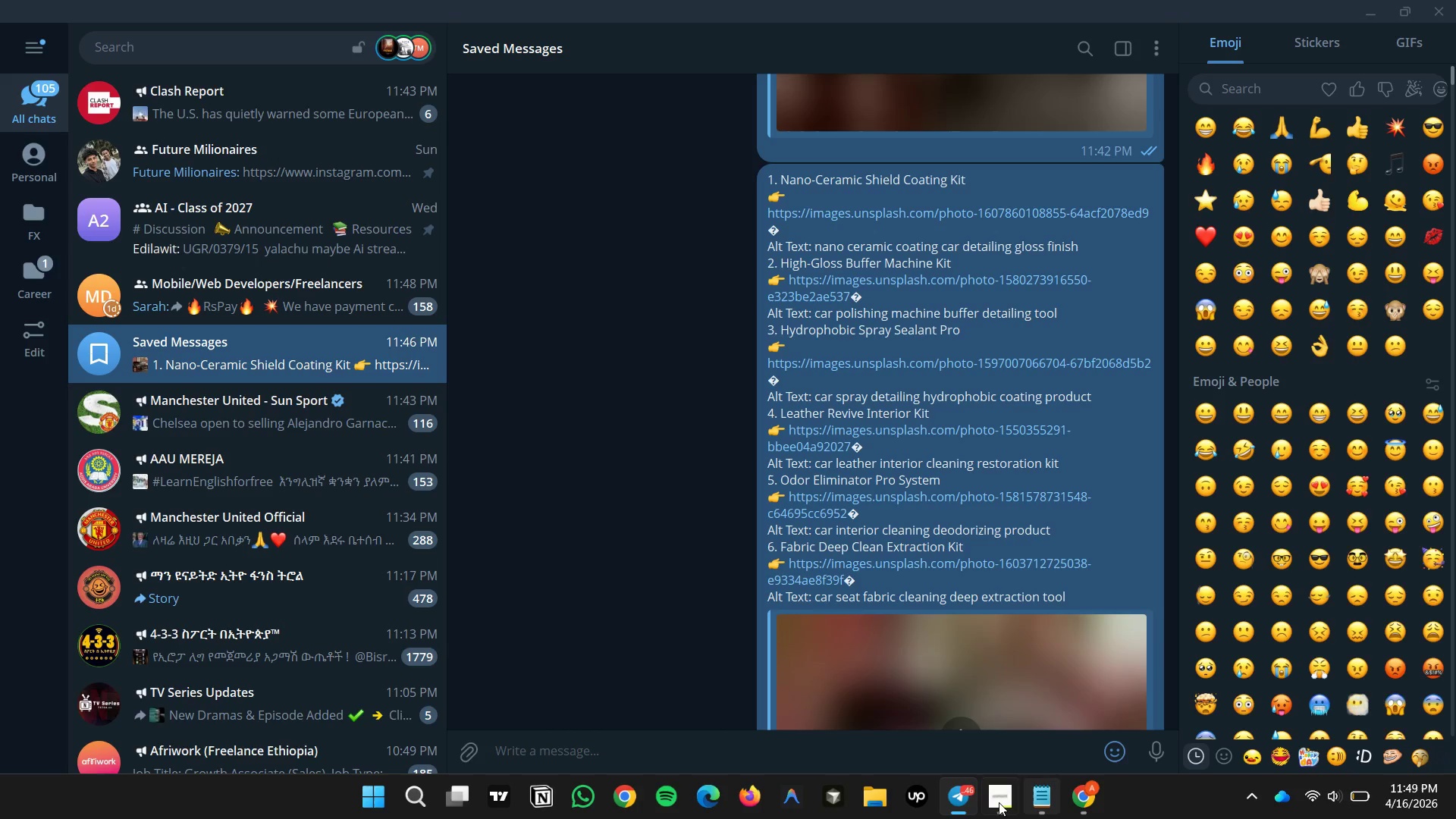 
double_click([998, 802])
 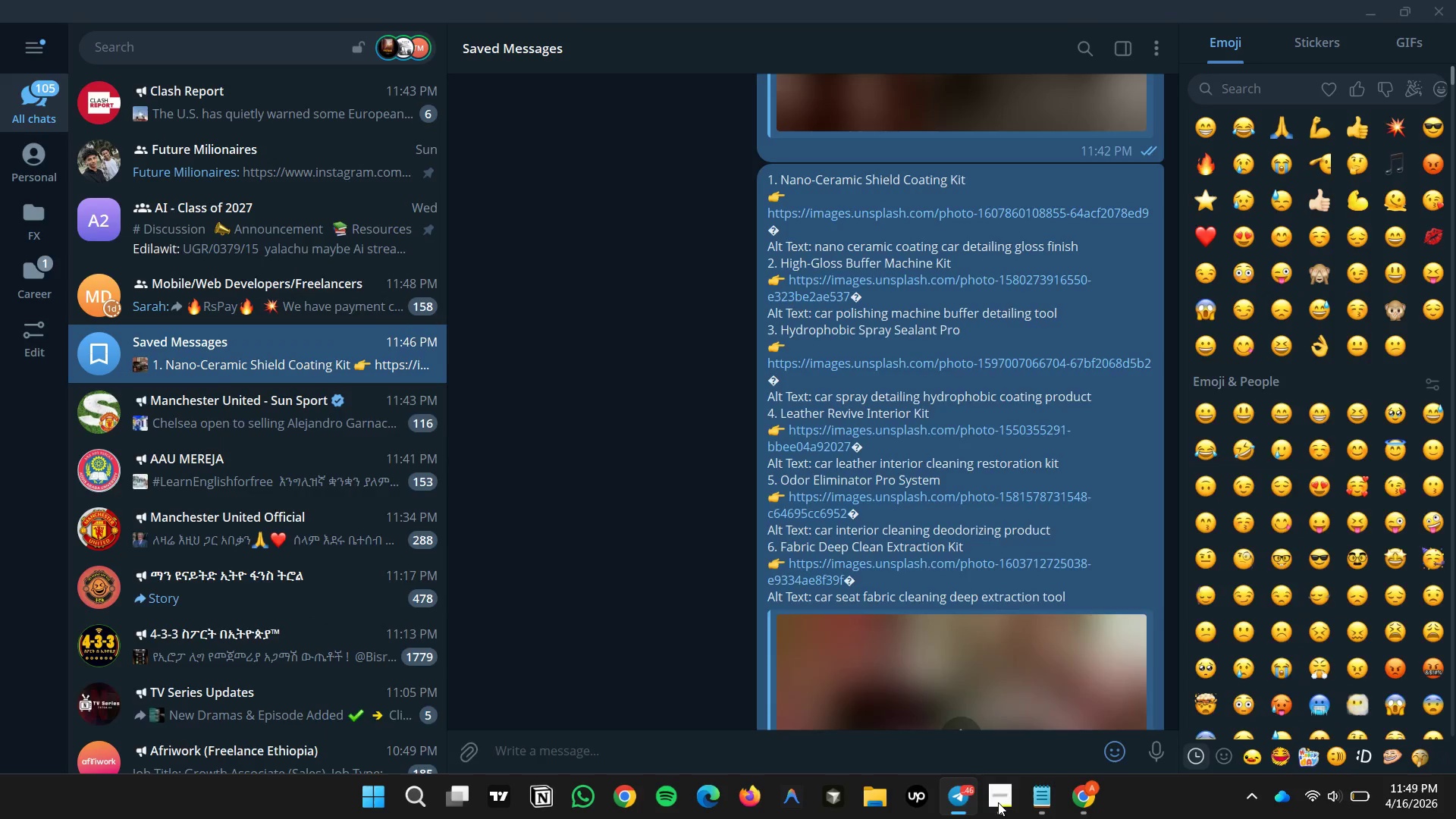 
left_click([998, 802])